 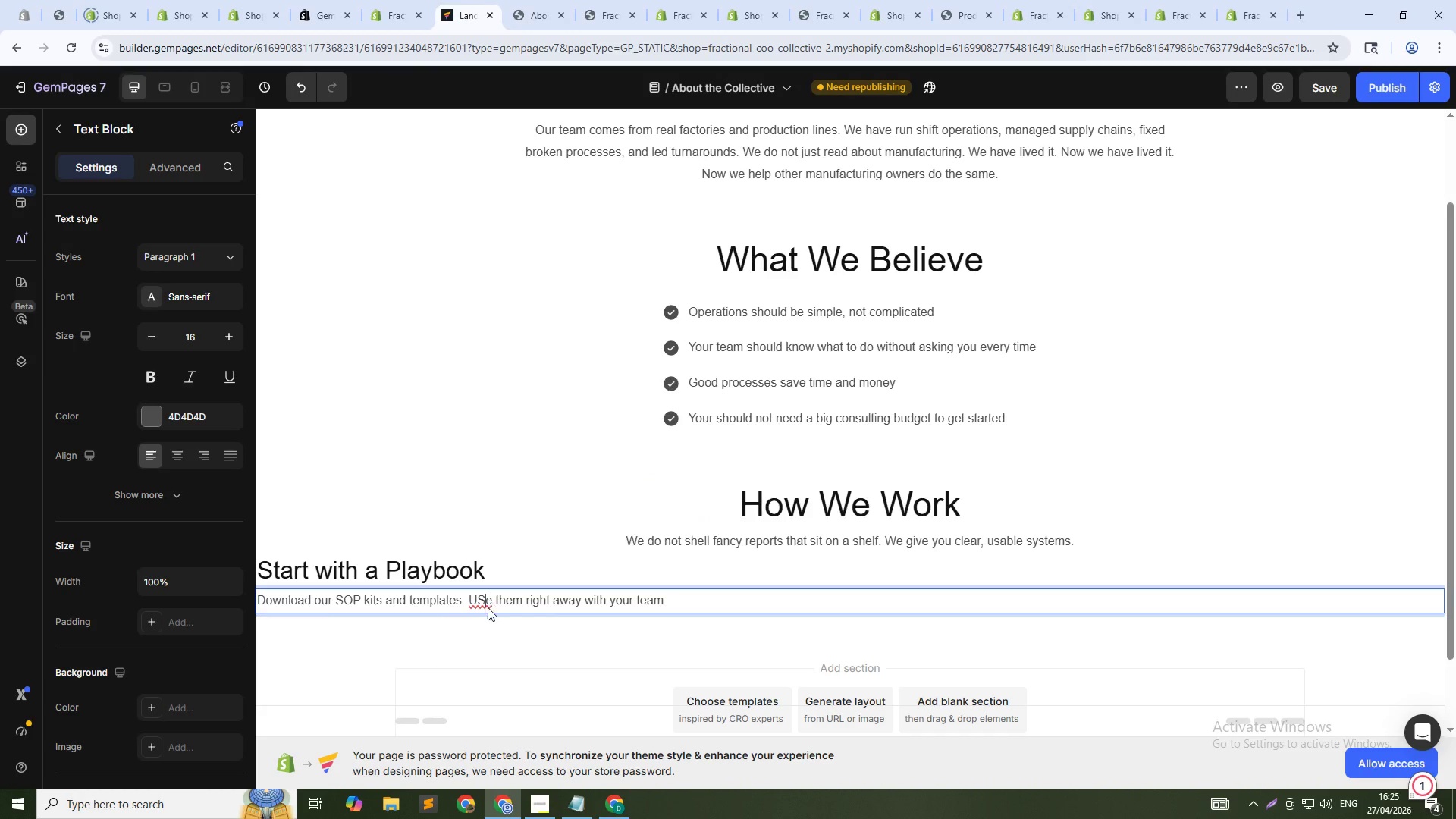 
key(Backspace)
 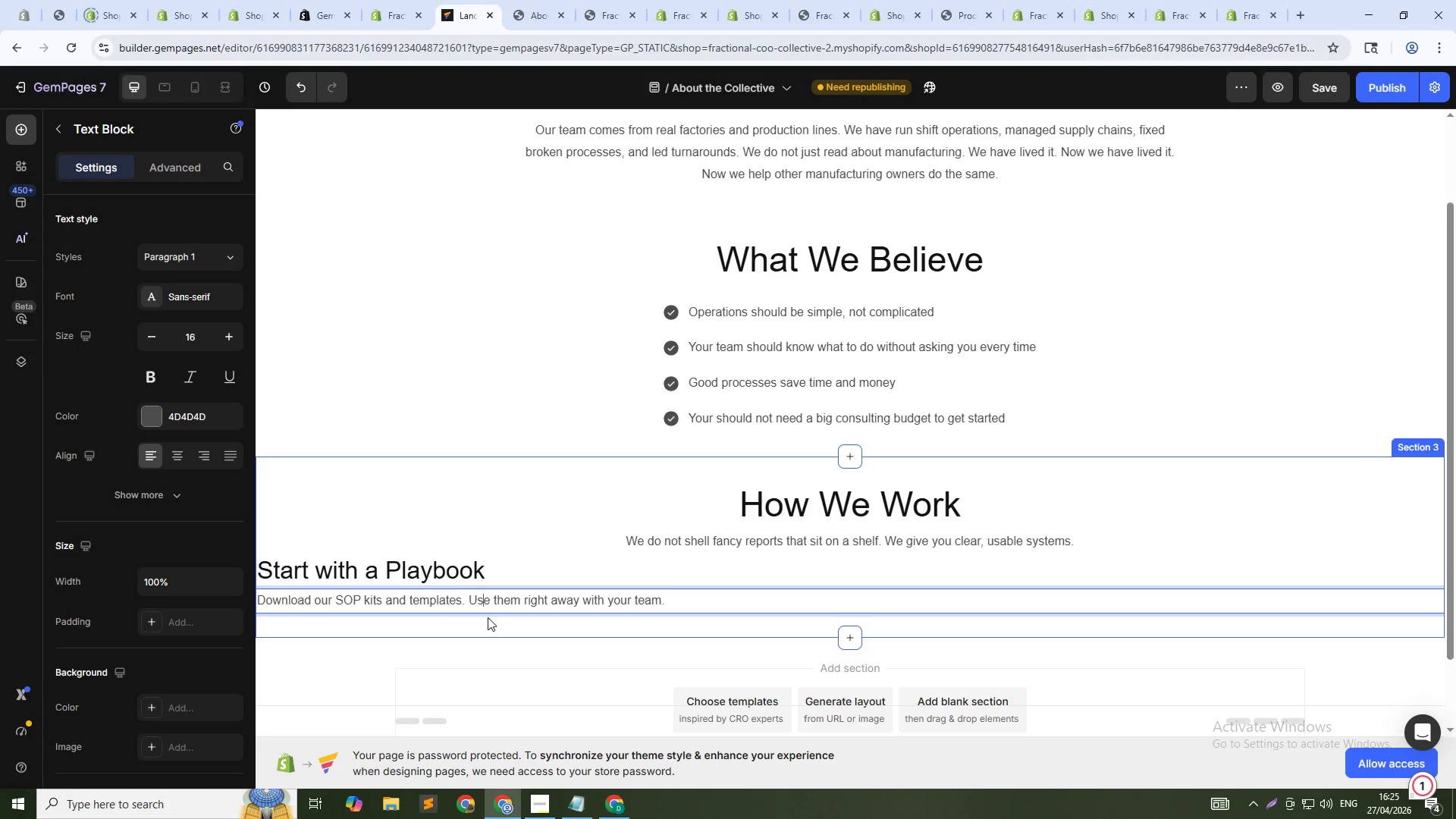 
key(S)
 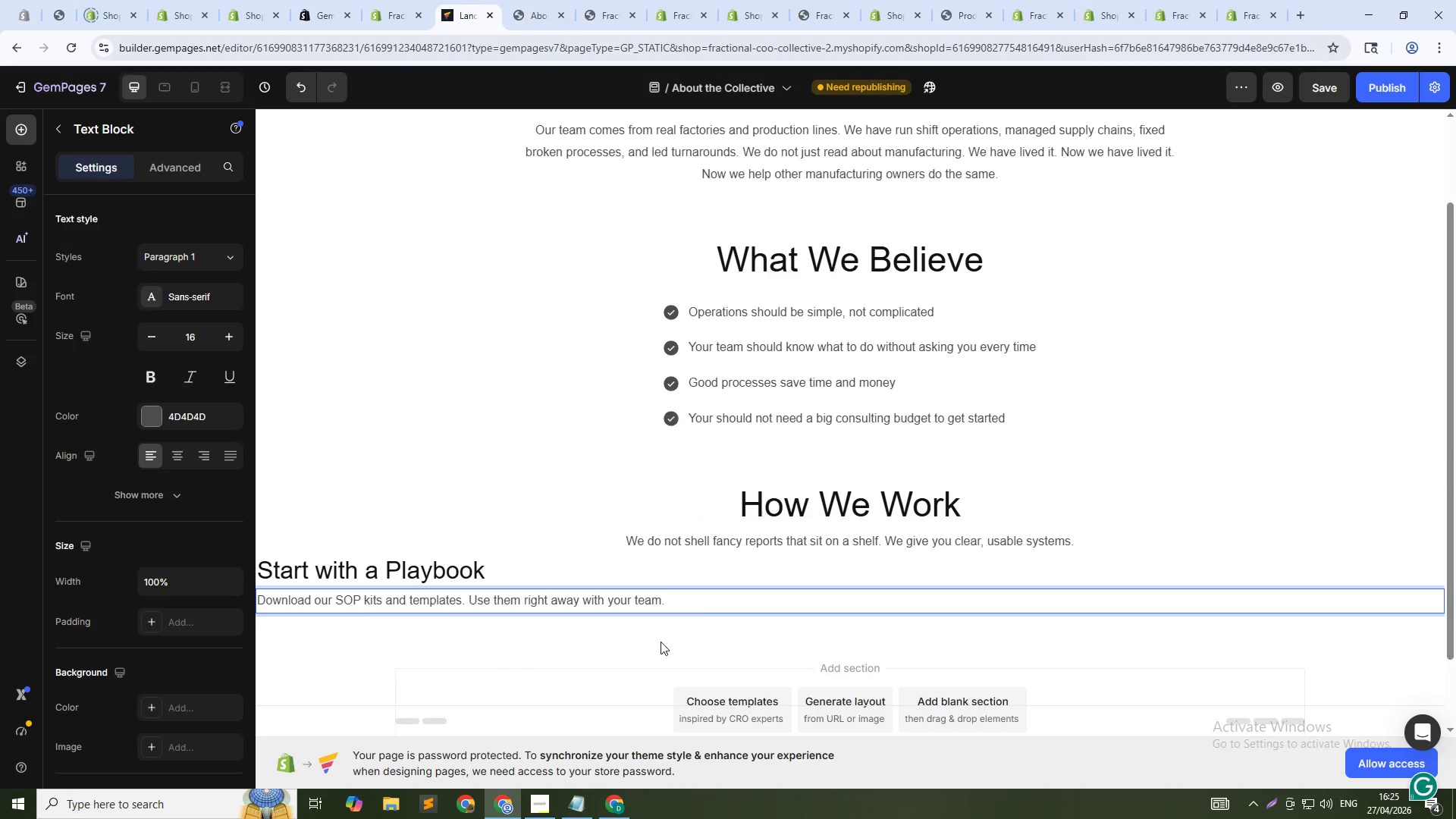 
left_click([700, 600])
 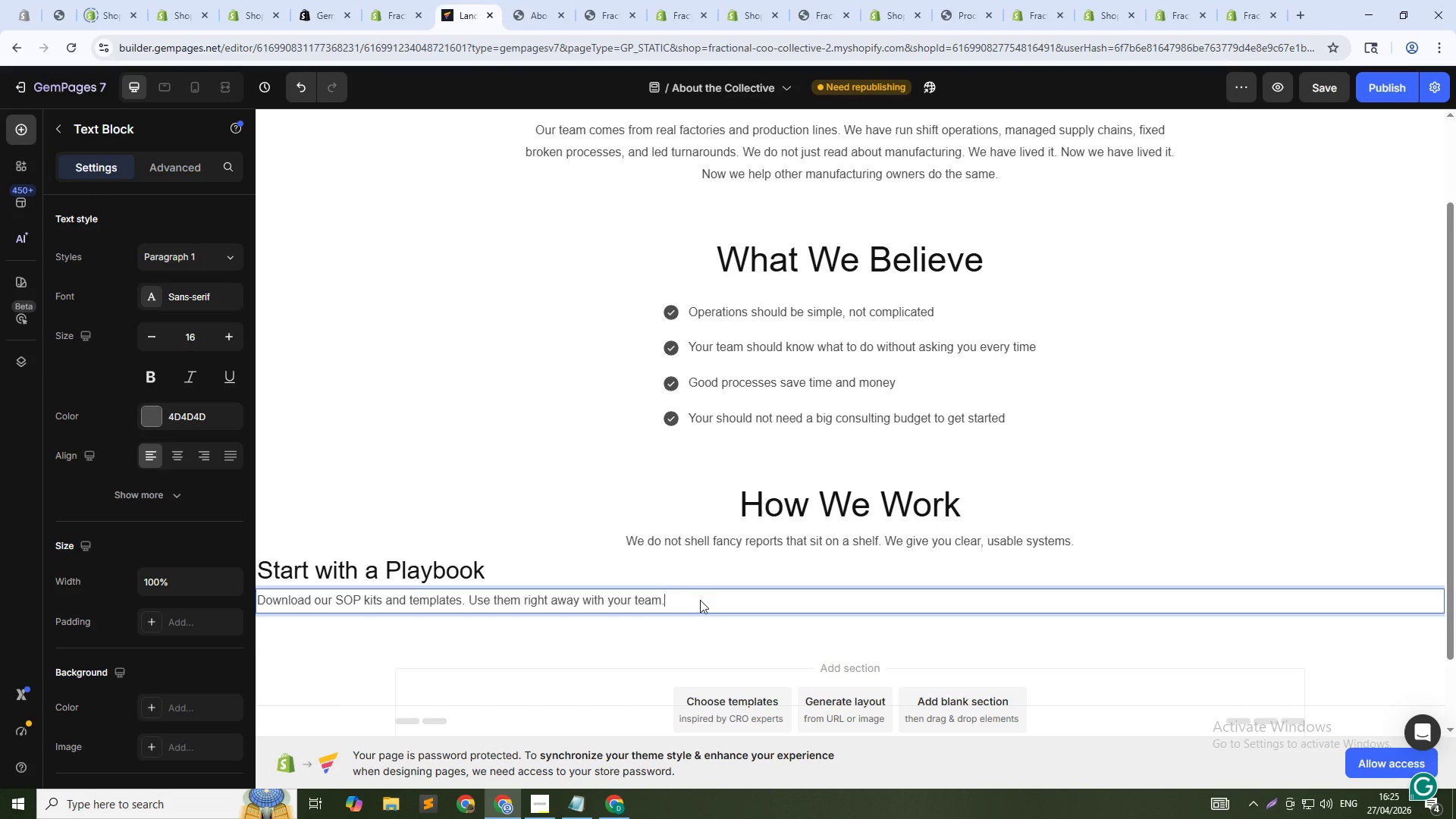 
wait(11.66)
 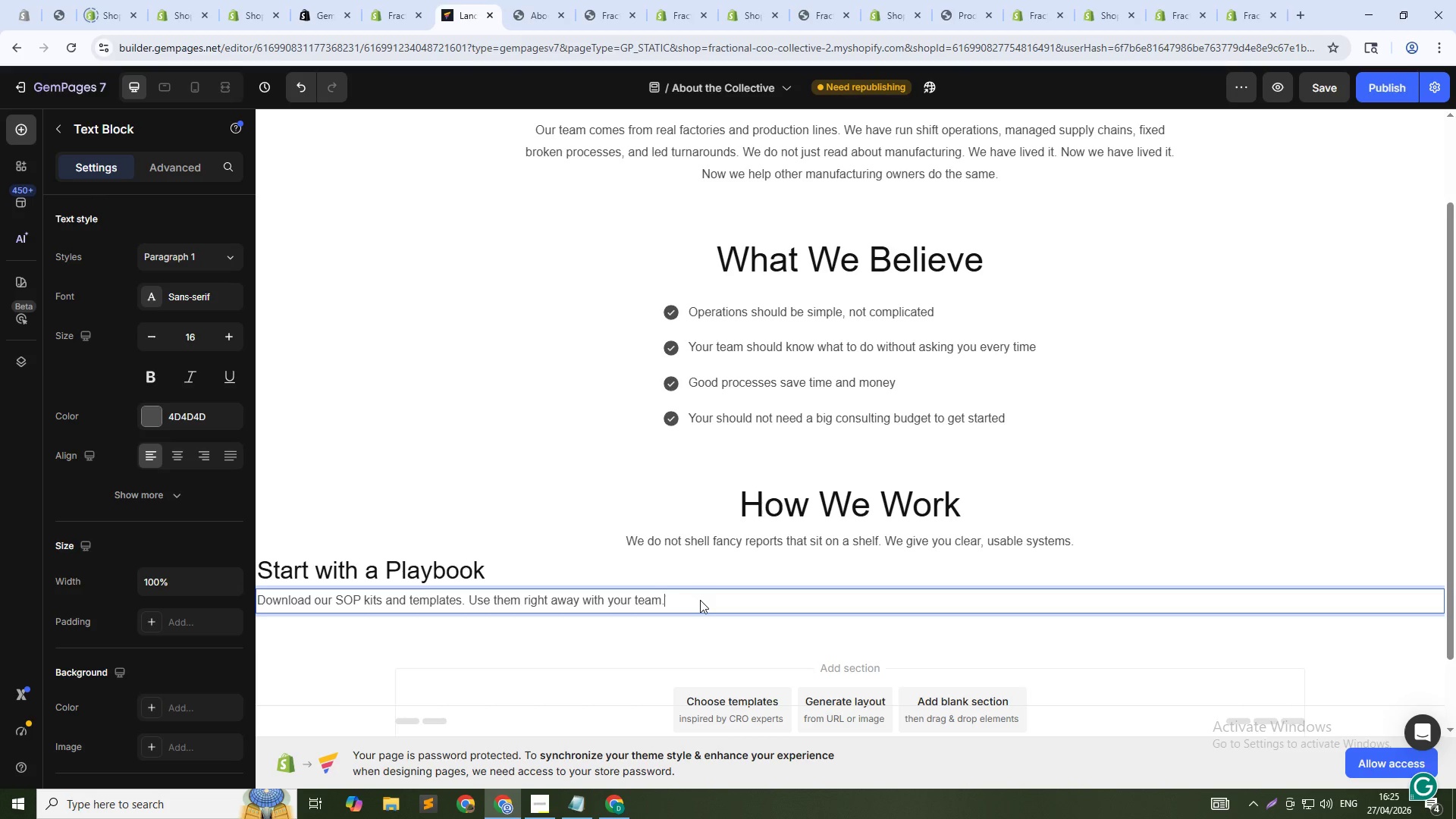 
left_click([46, 114])
 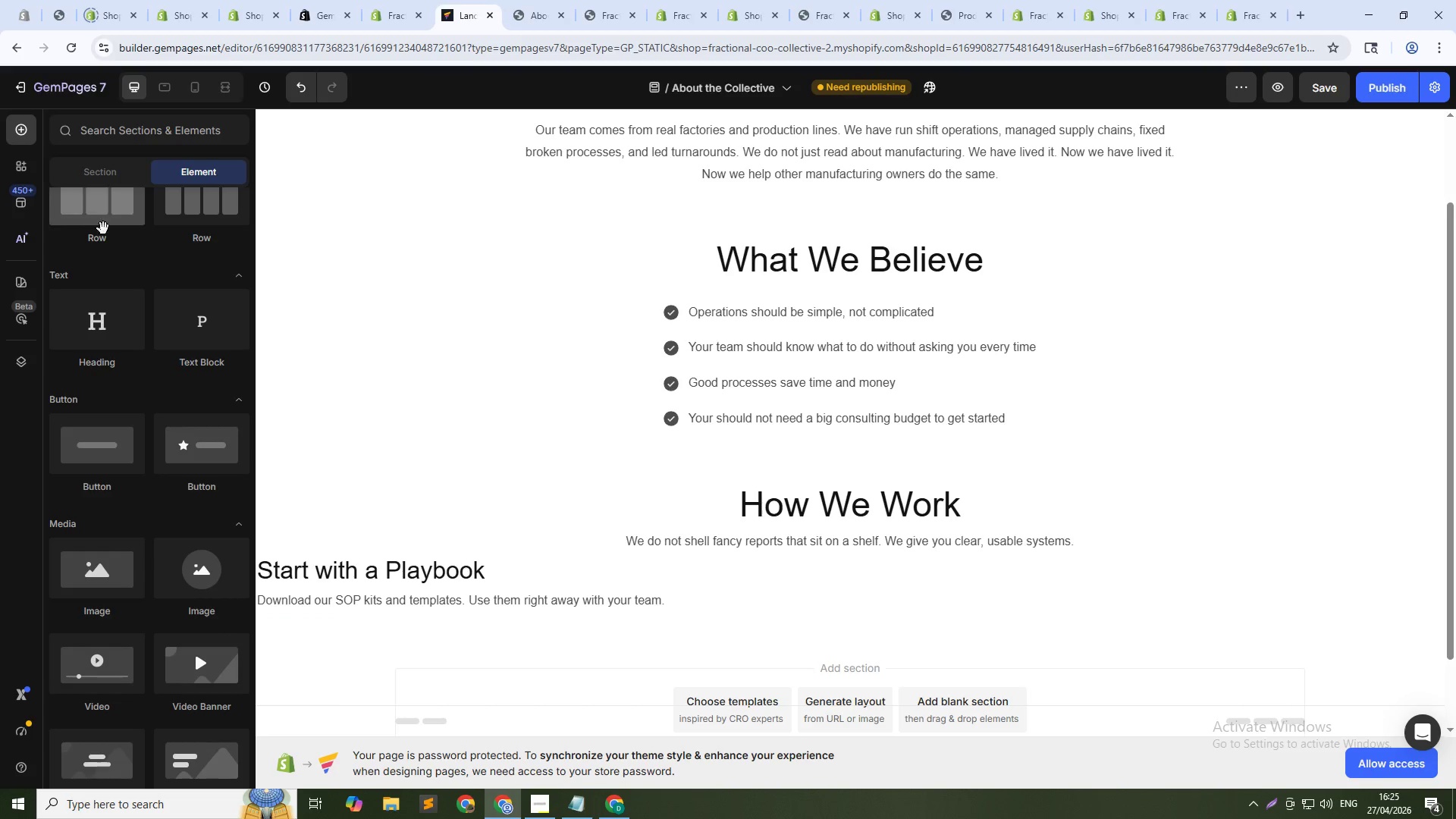 
scroll: coordinate [144, 284], scroll_direction: up, amount: 2.0
 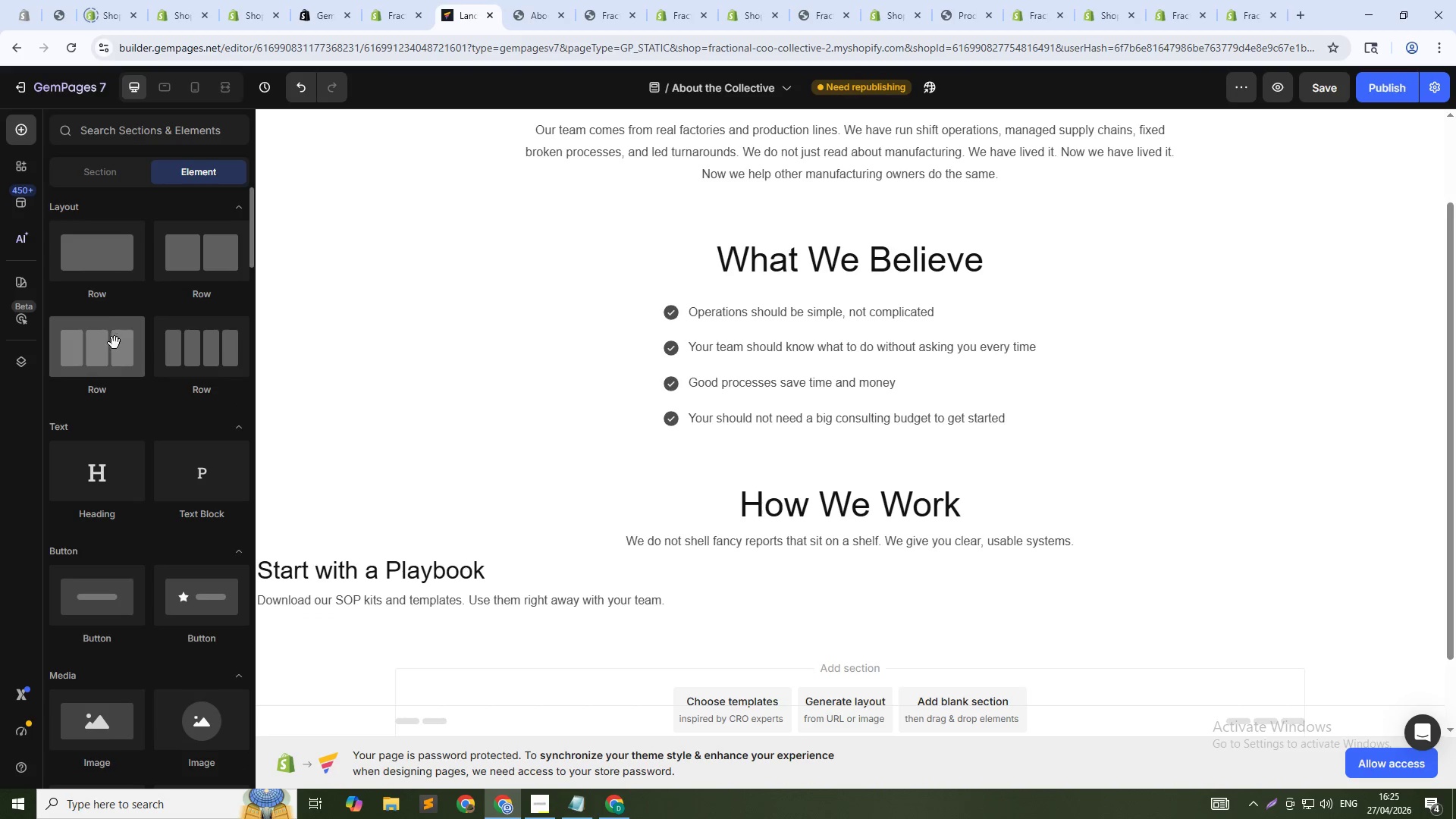 
left_click_drag(start_coordinate=[114, 345], to_coordinate=[767, 595])
 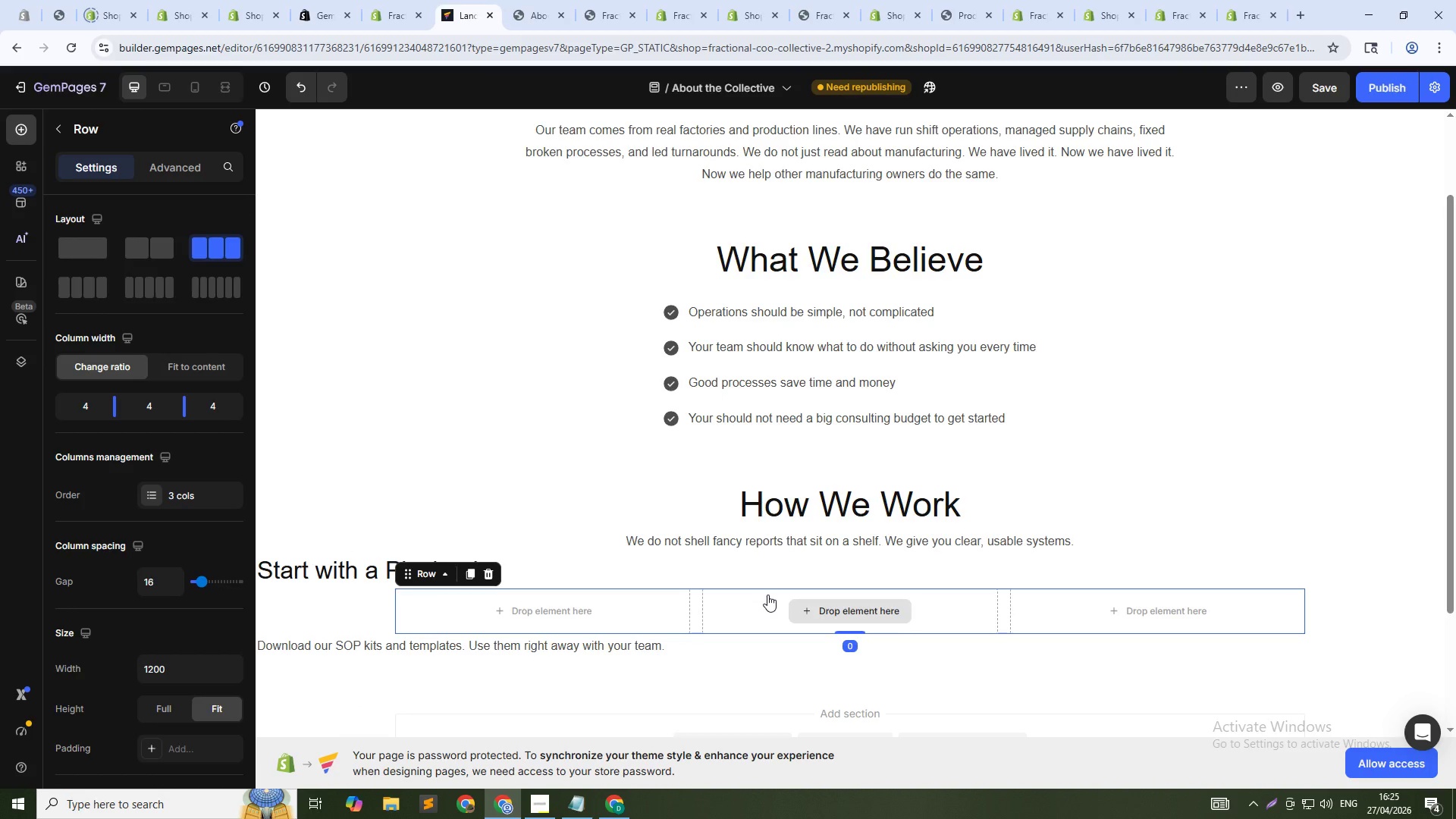 
scroll: coordinate [767, 595], scroll_direction: down, amount: 1.0
 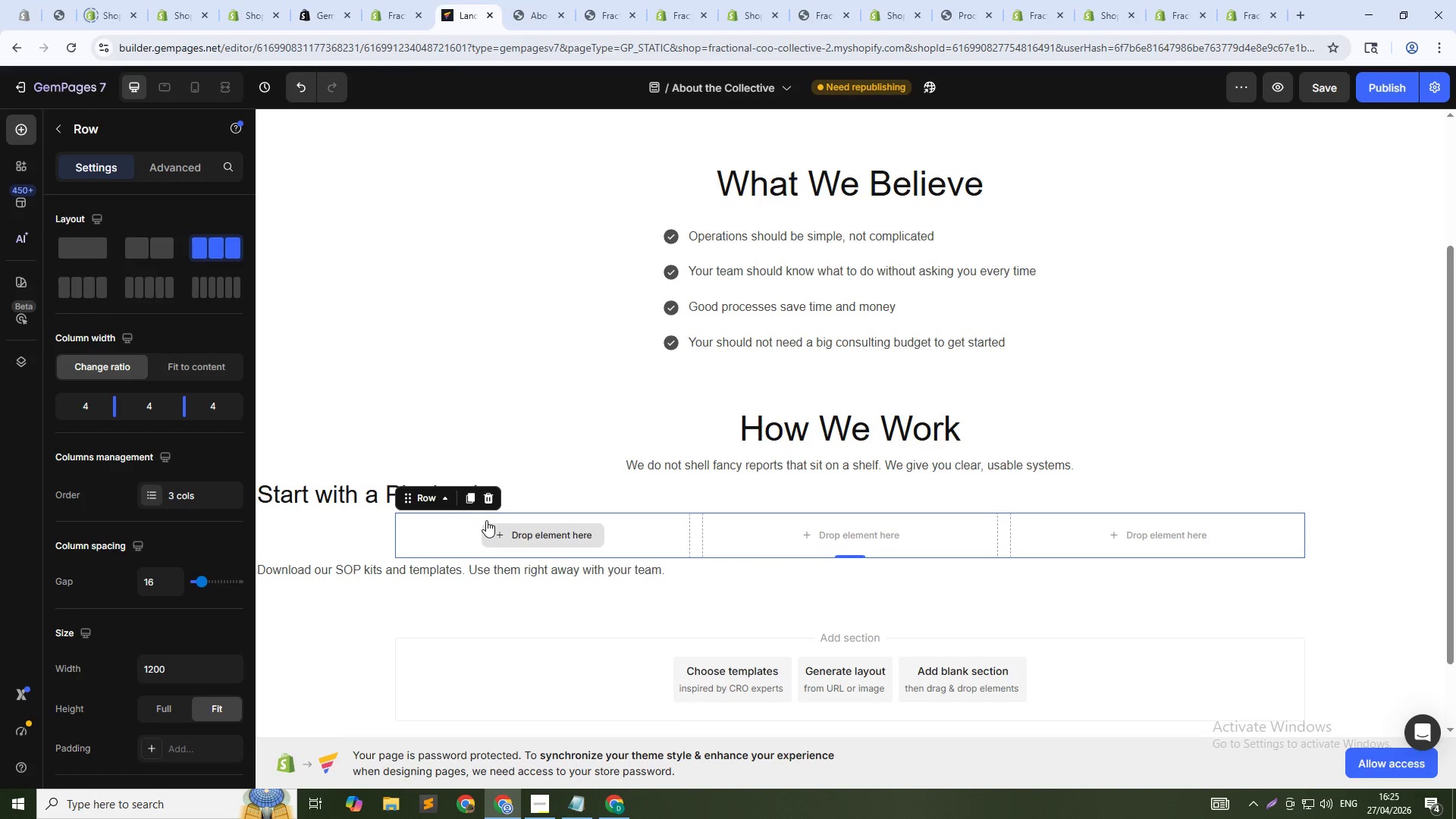 
left_click([491, 532])
 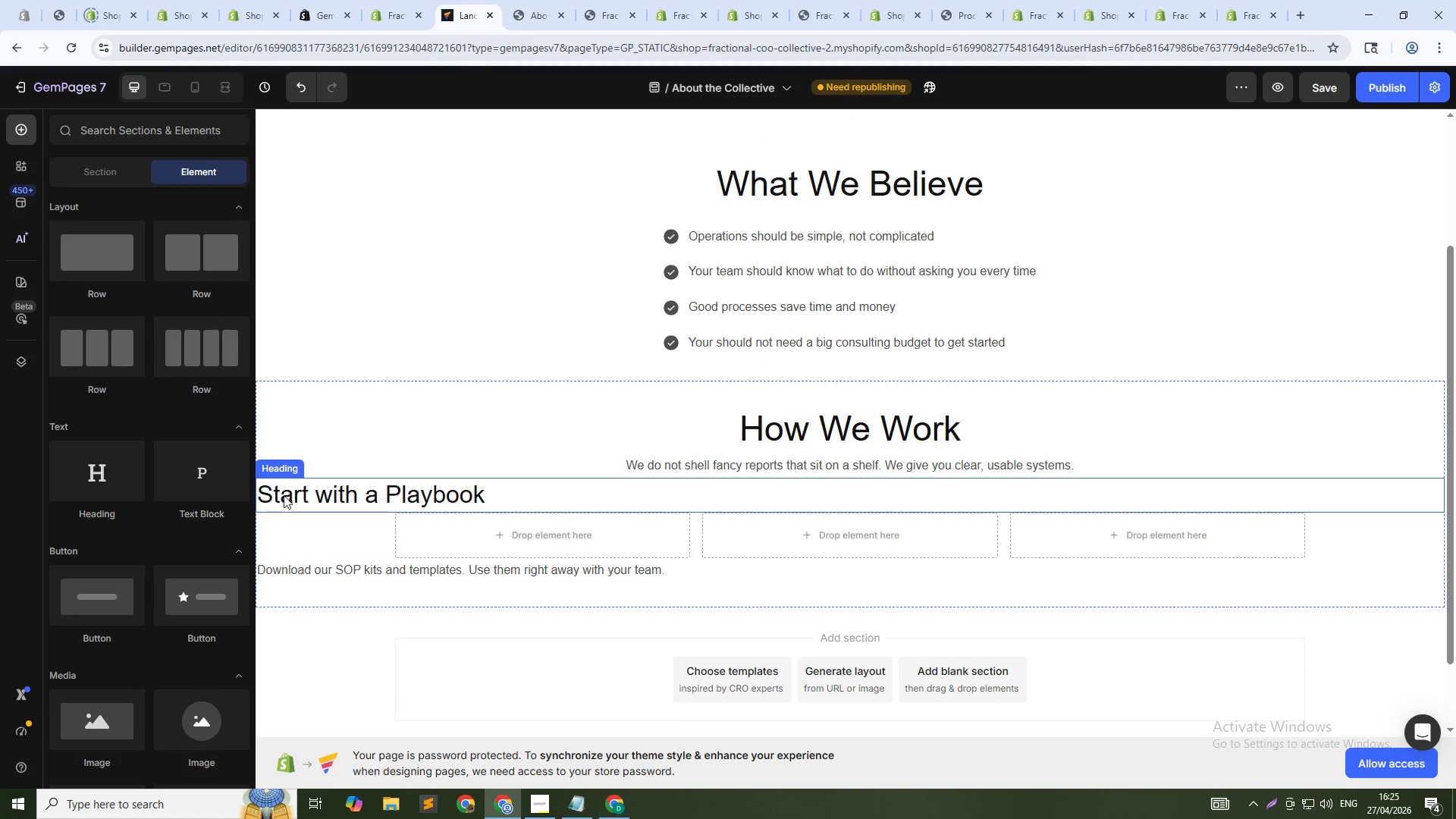 
left_click_drag(start_coordinate=[310, 488], to_coordinate=[531, 529])
 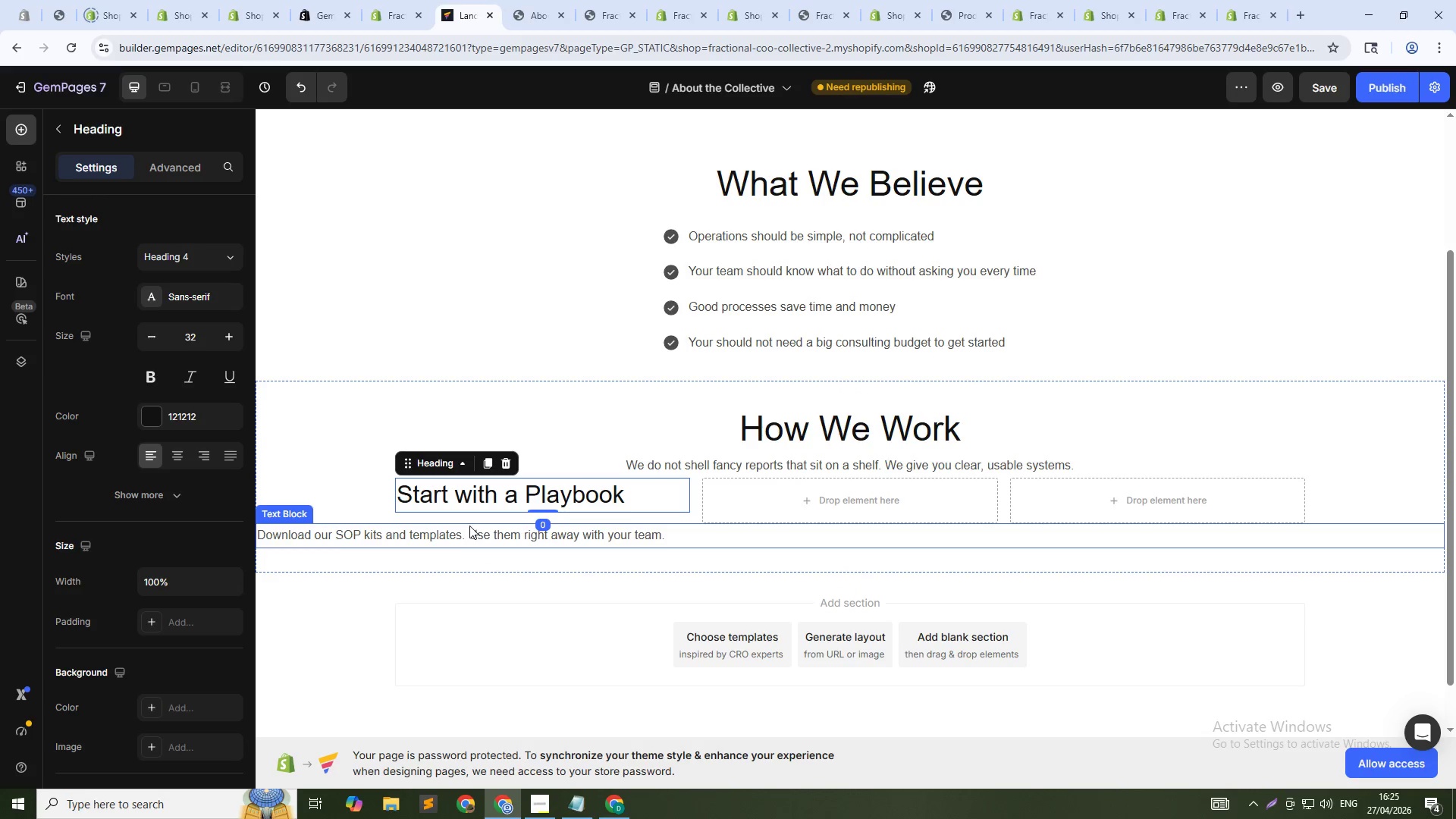 
left_click_drag(start_coordinate=[472, 526], to_coordinate=[519, 509])
 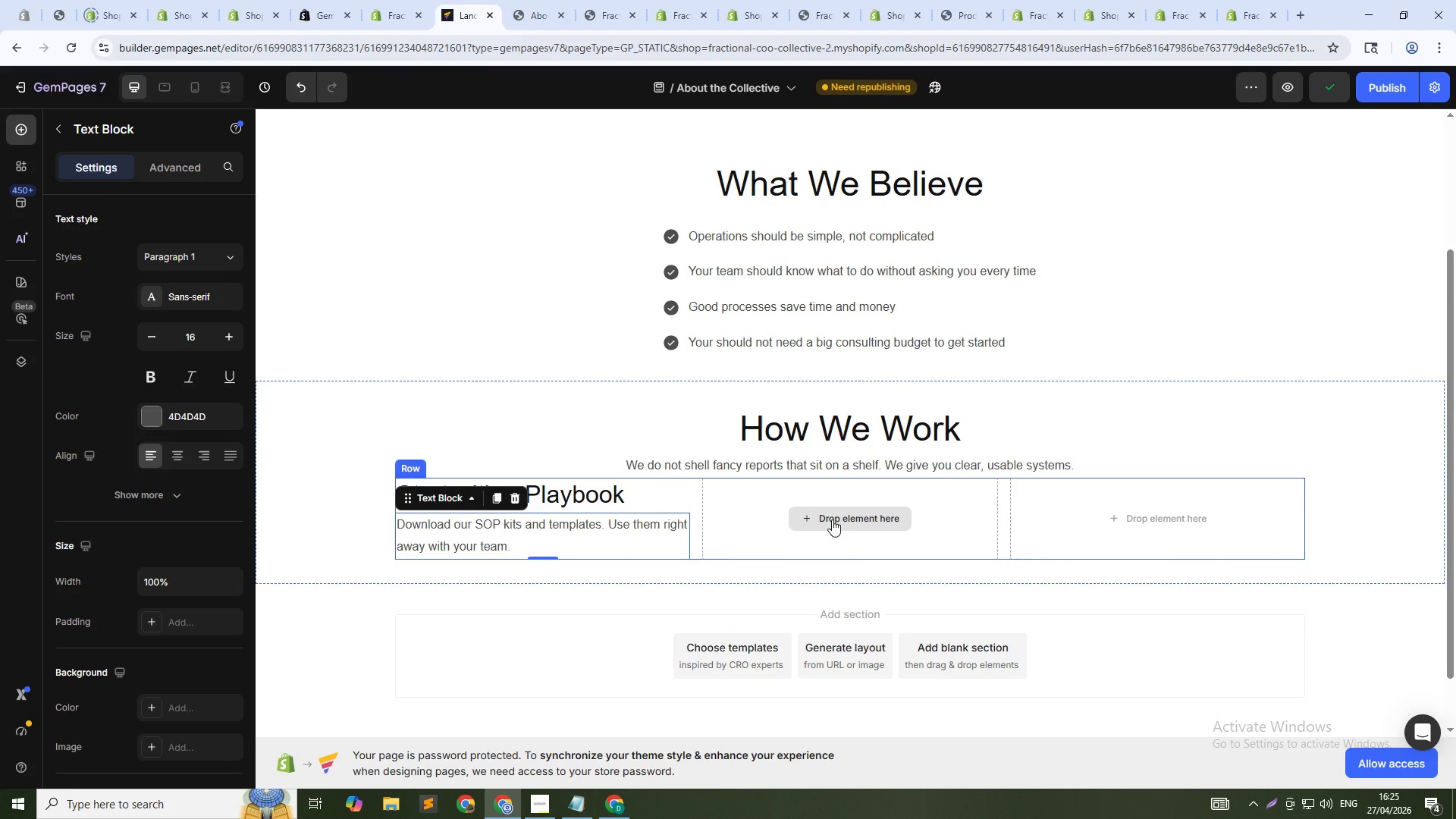 
left_click([639, 497])
 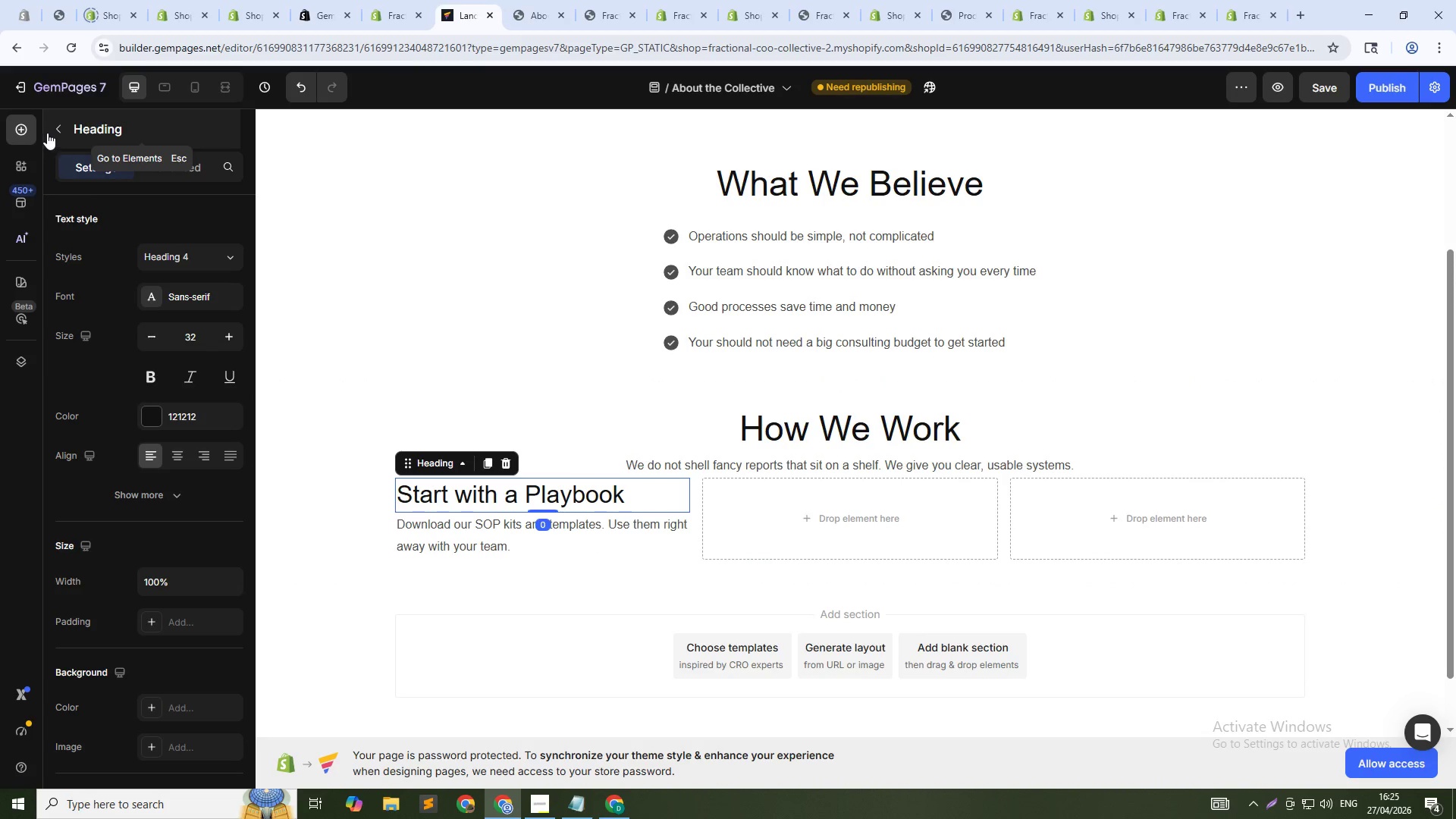 
left_click([49, 132])
 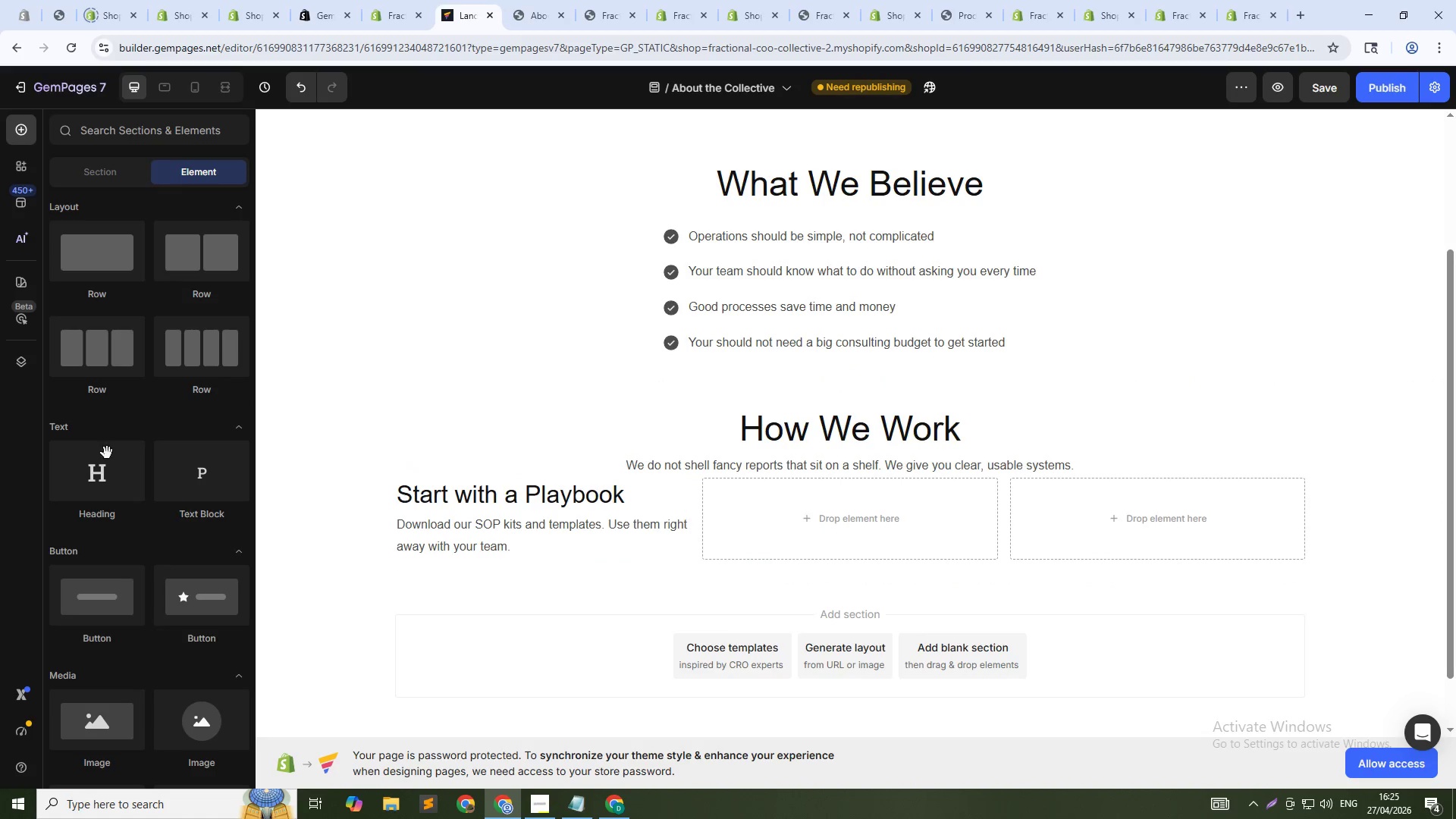 
left_click_drag(start_coordinate=[105, 471], to_coordinate=[786, 494])
 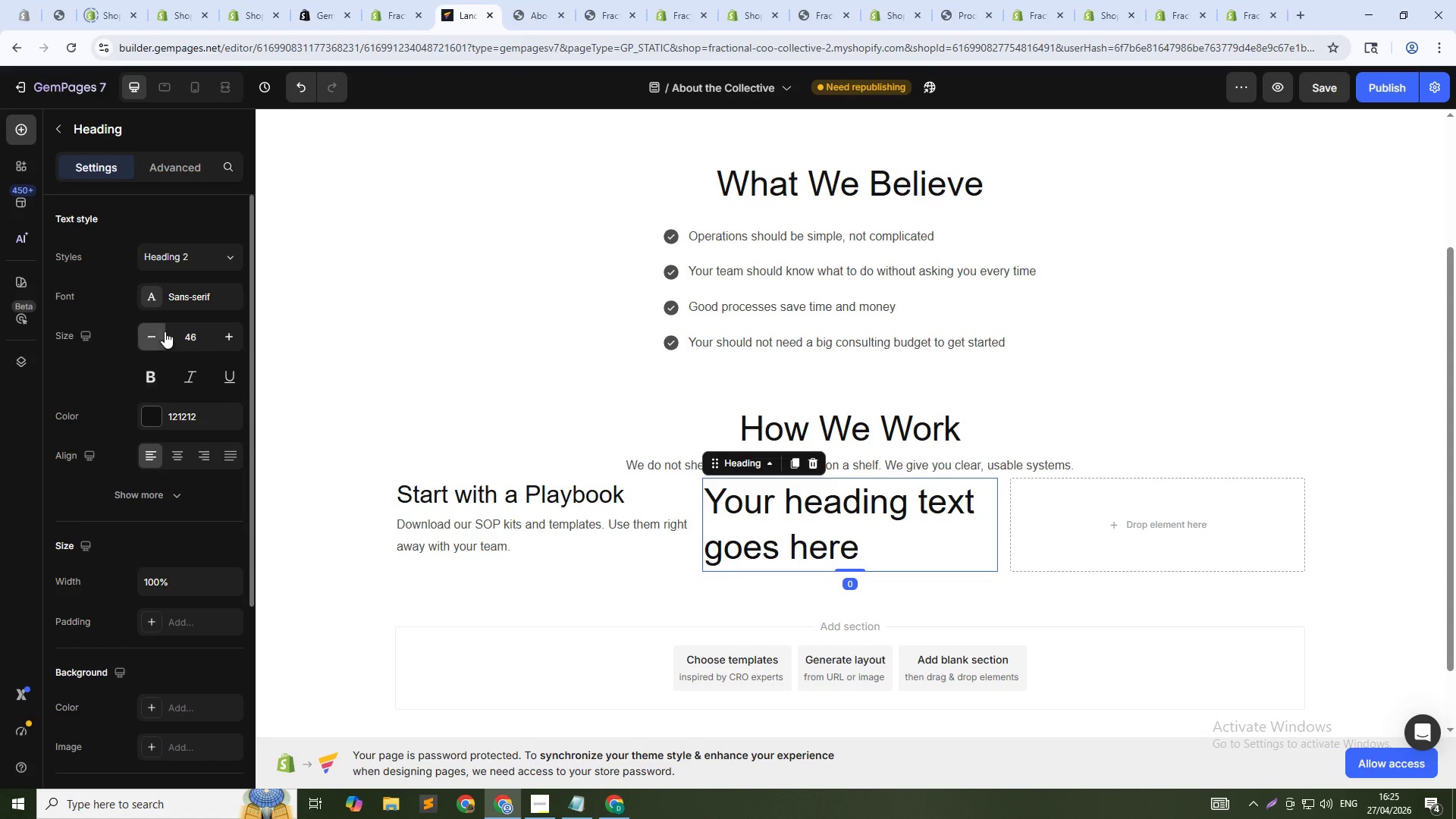 
left_click([180, 249])
 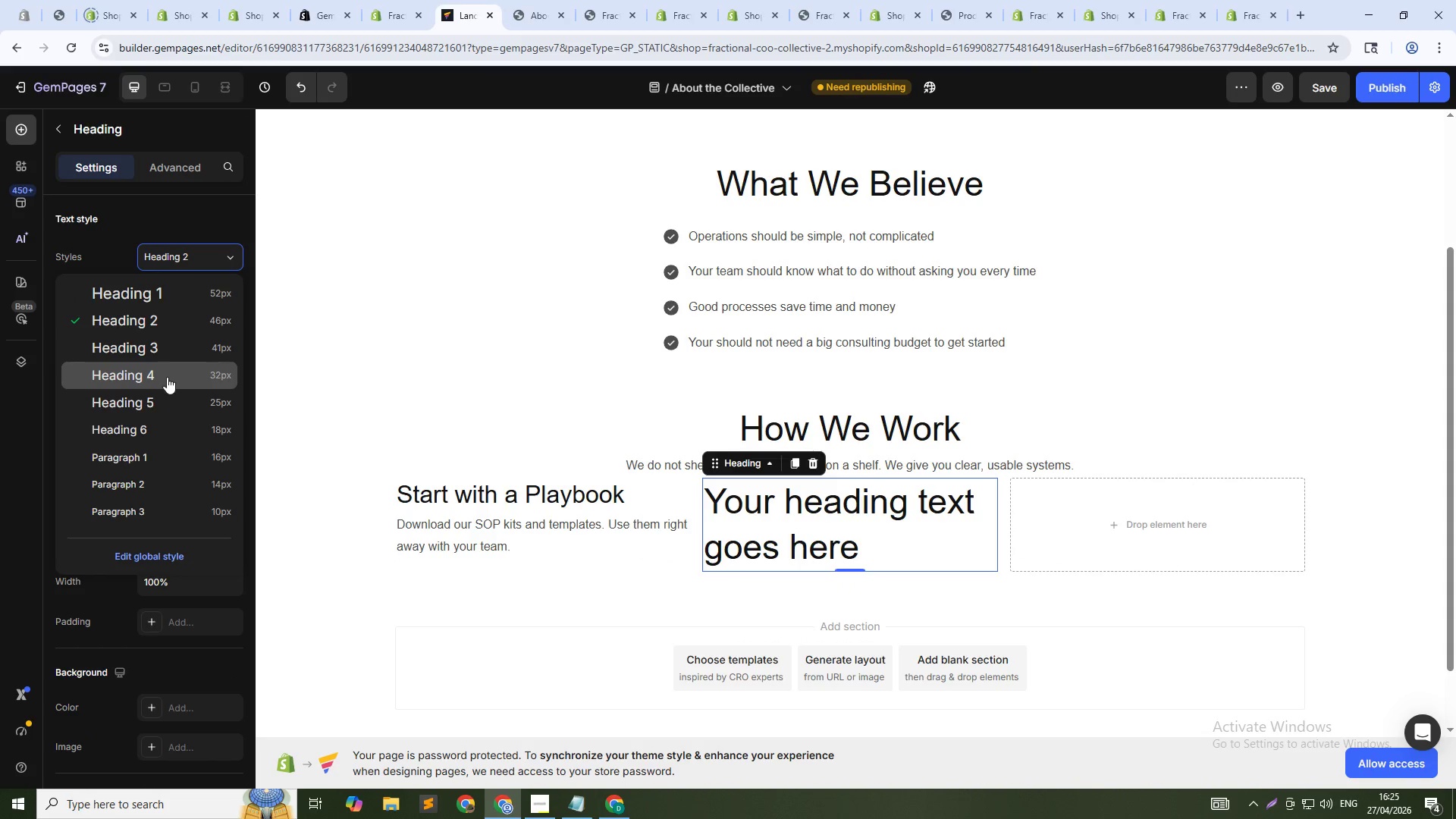 
left_click([167, 377])
 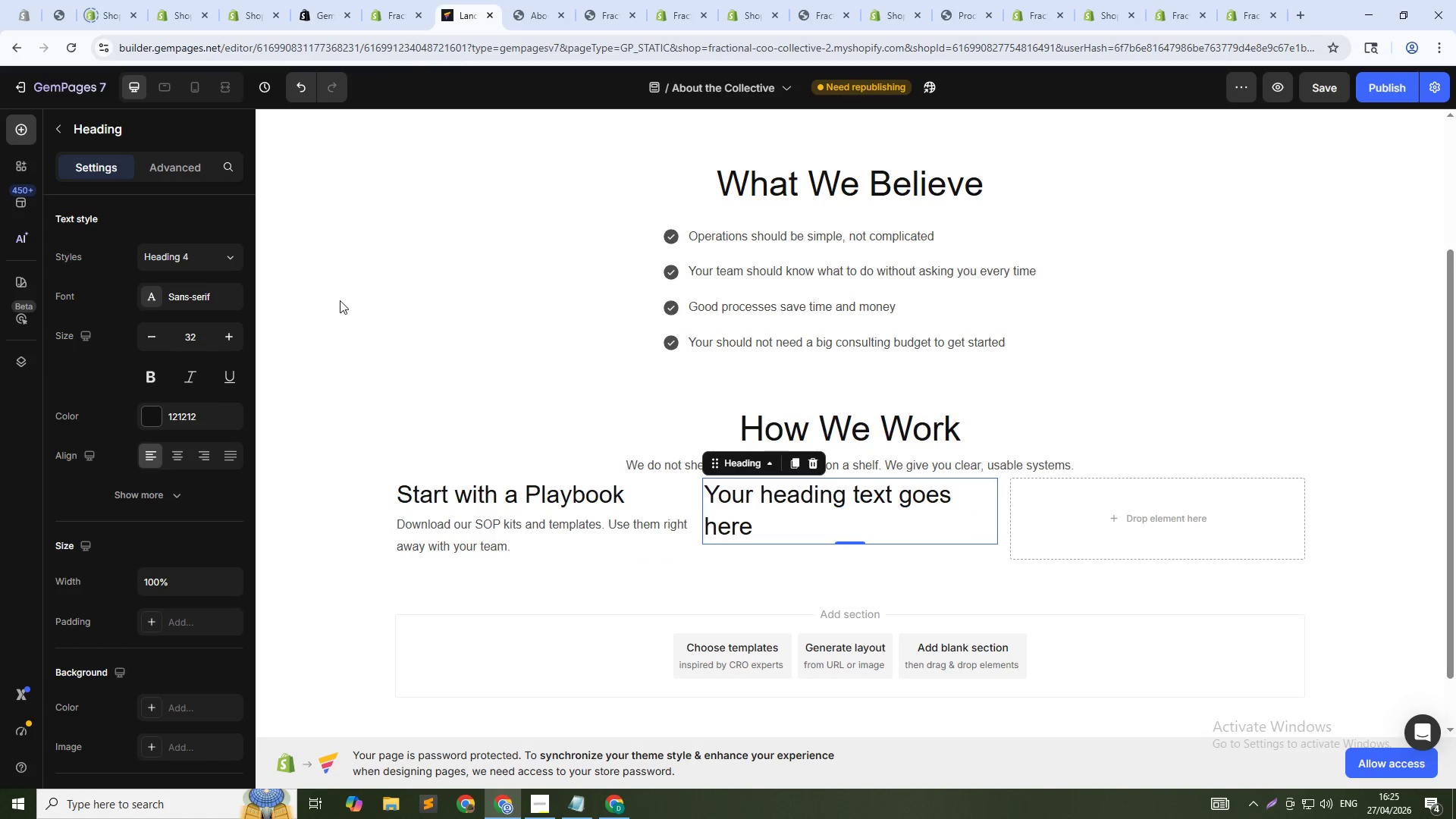 
left_click([52, 127])
 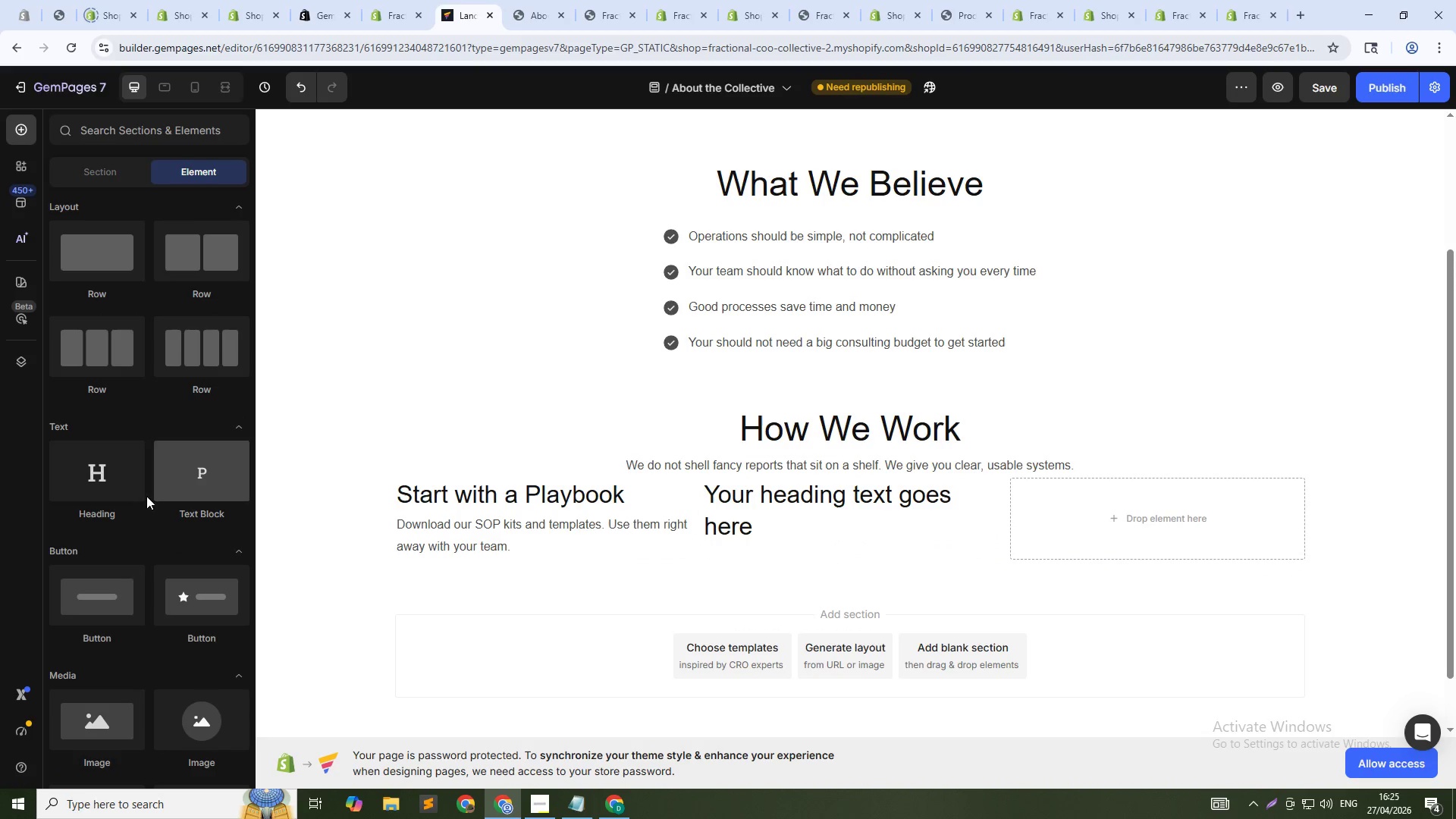 
left_click_drag(start_coordinate=[175, 500], to_coordinate=[850, 526])
 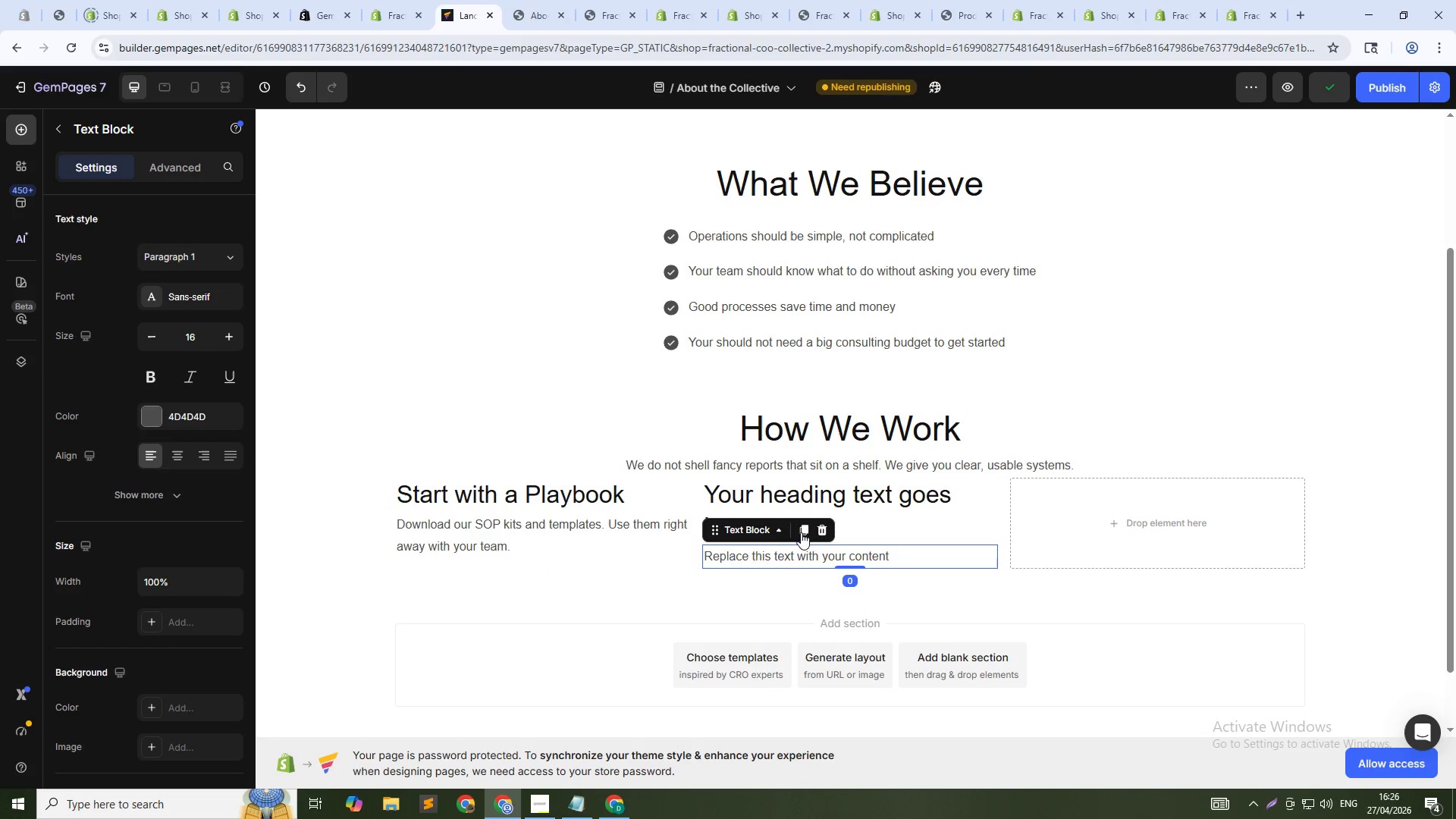 
left_click([799, 528])
 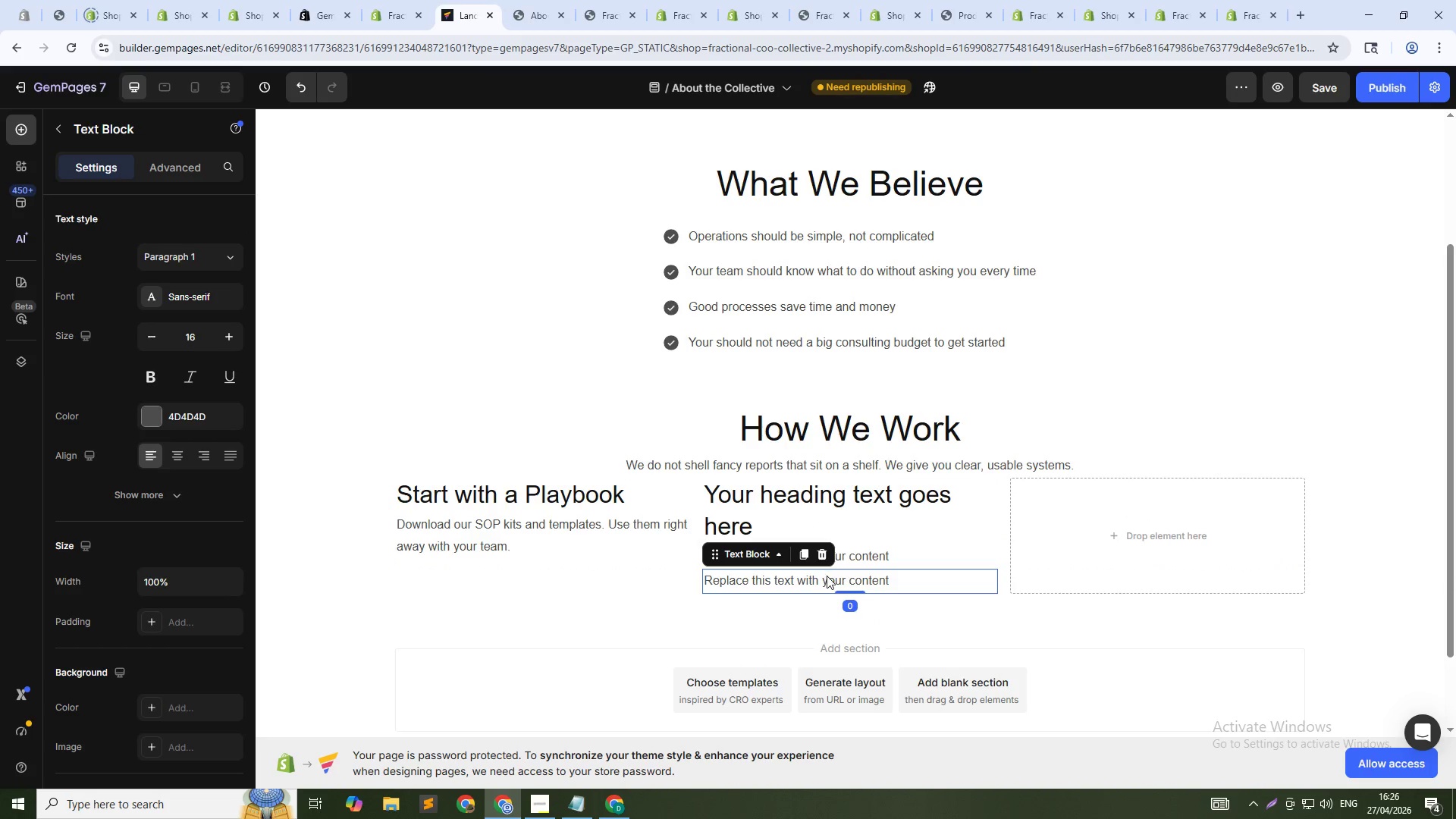 
left_click_drag(start_coordinate=[827, 582], to_coordinate=[1116, 582])
 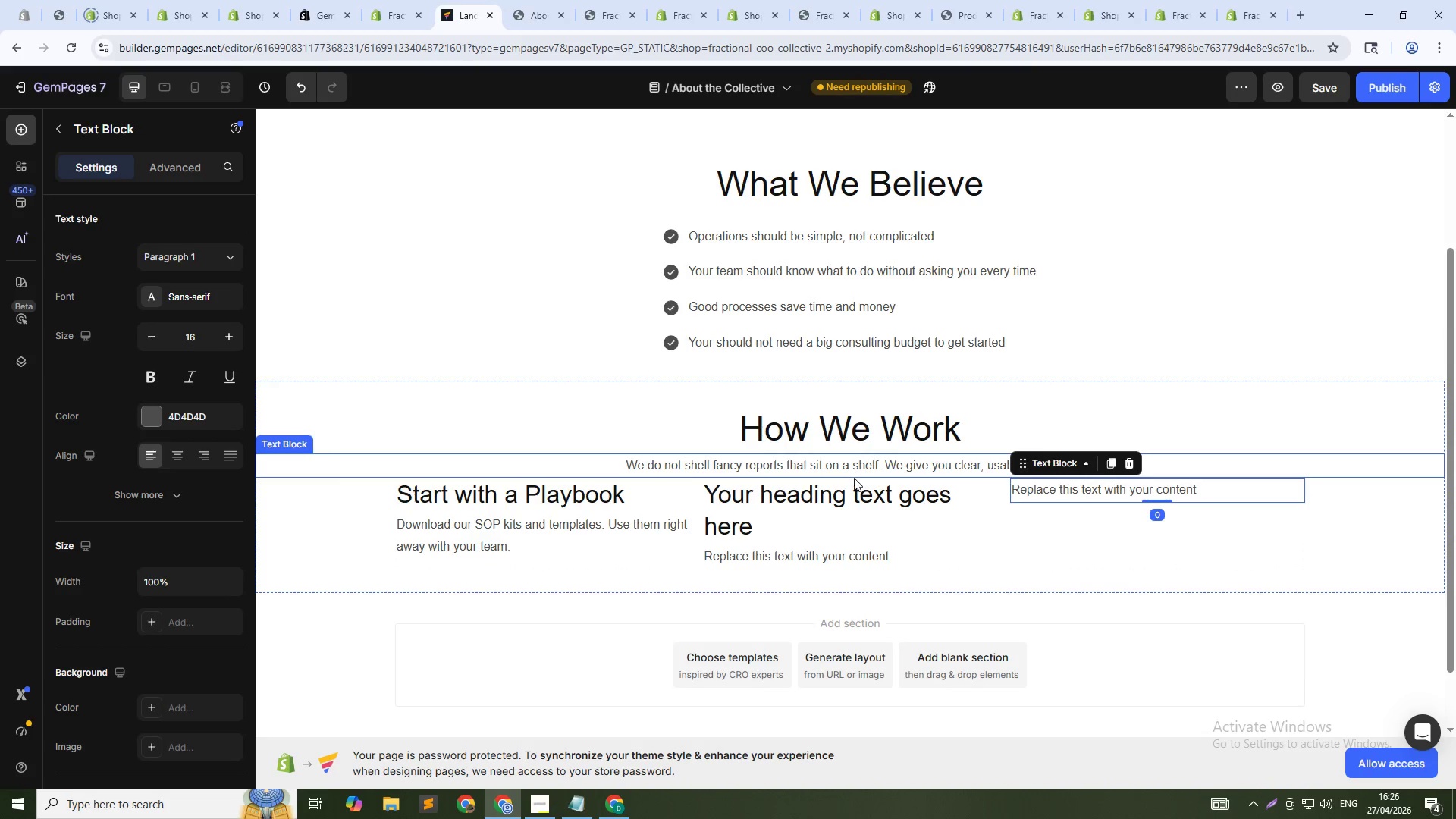 
right_click([854, 493])
 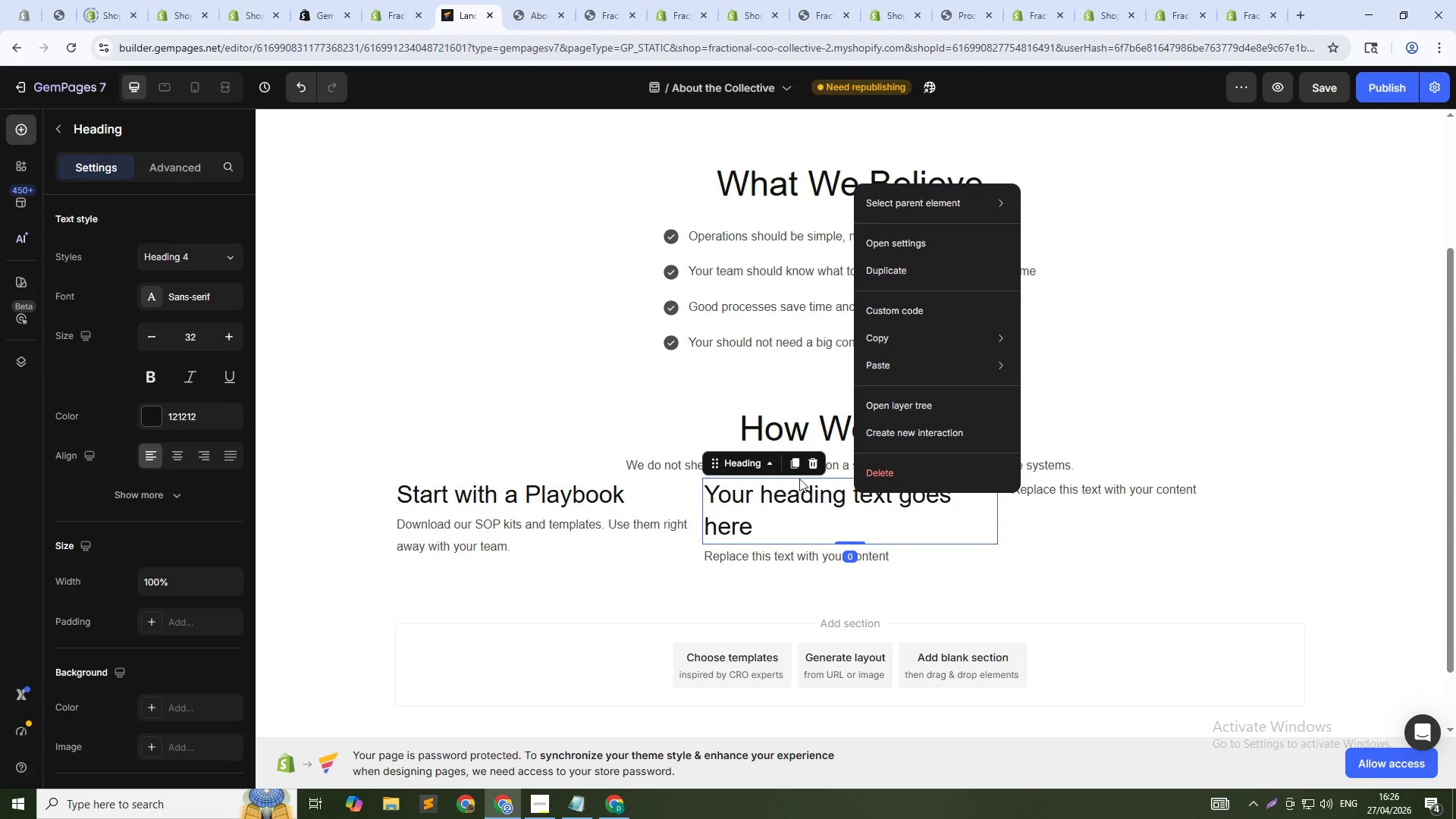 
left_click([794, 460])
 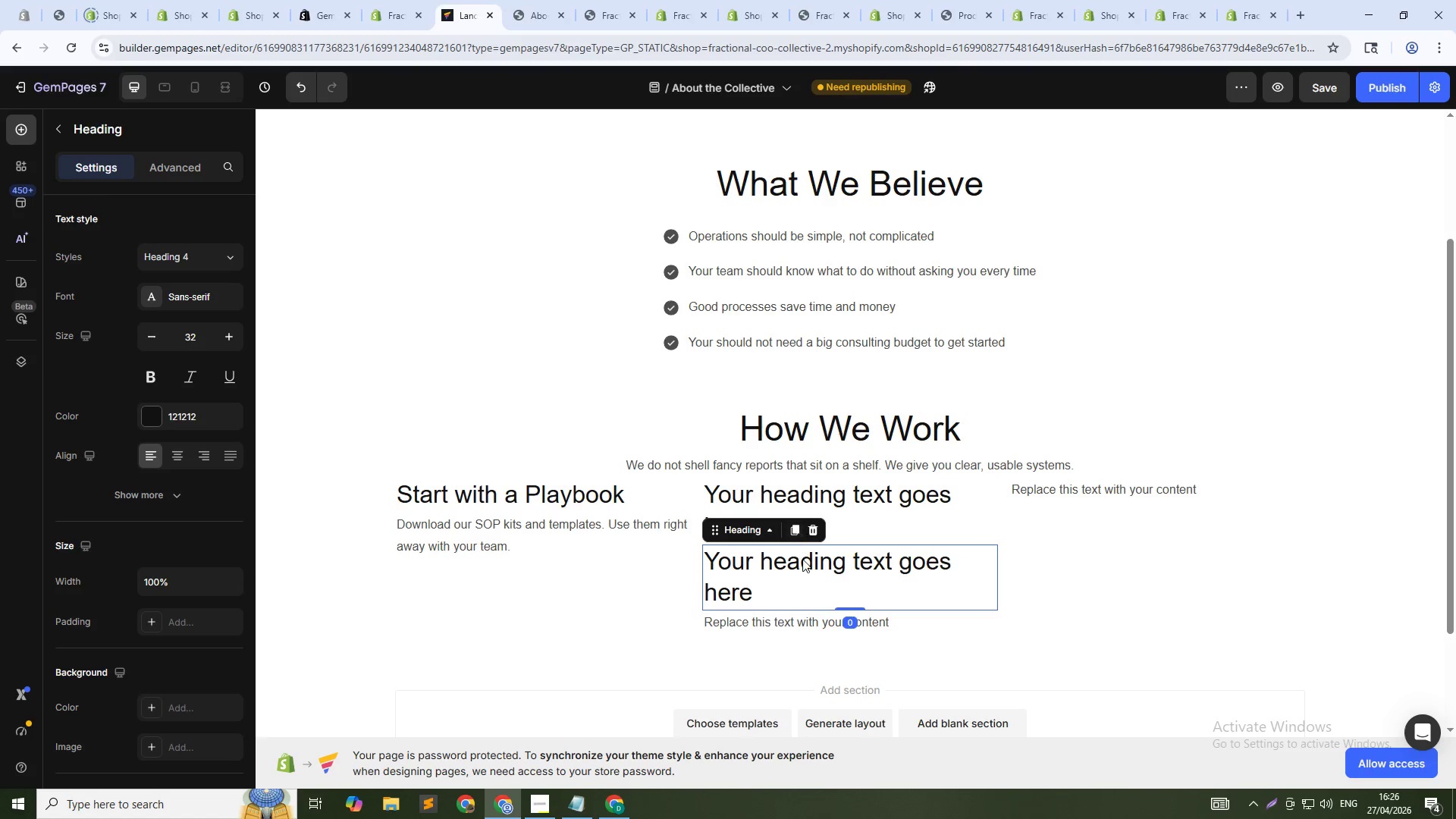 
left_click_drag(start_coordinate=[809, 571], to_coordinate=[1062, 480])
 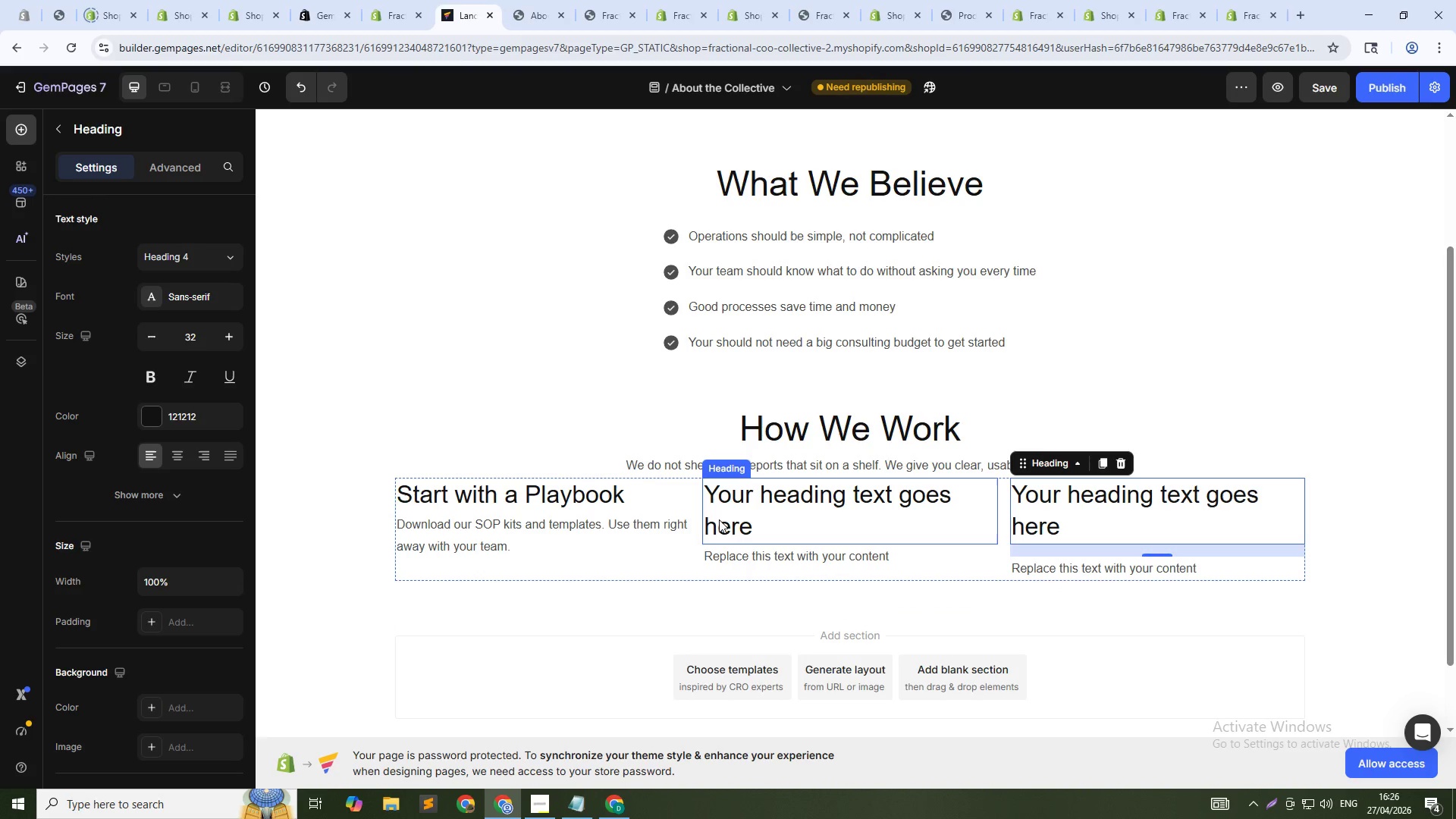 
wait(9.45)
 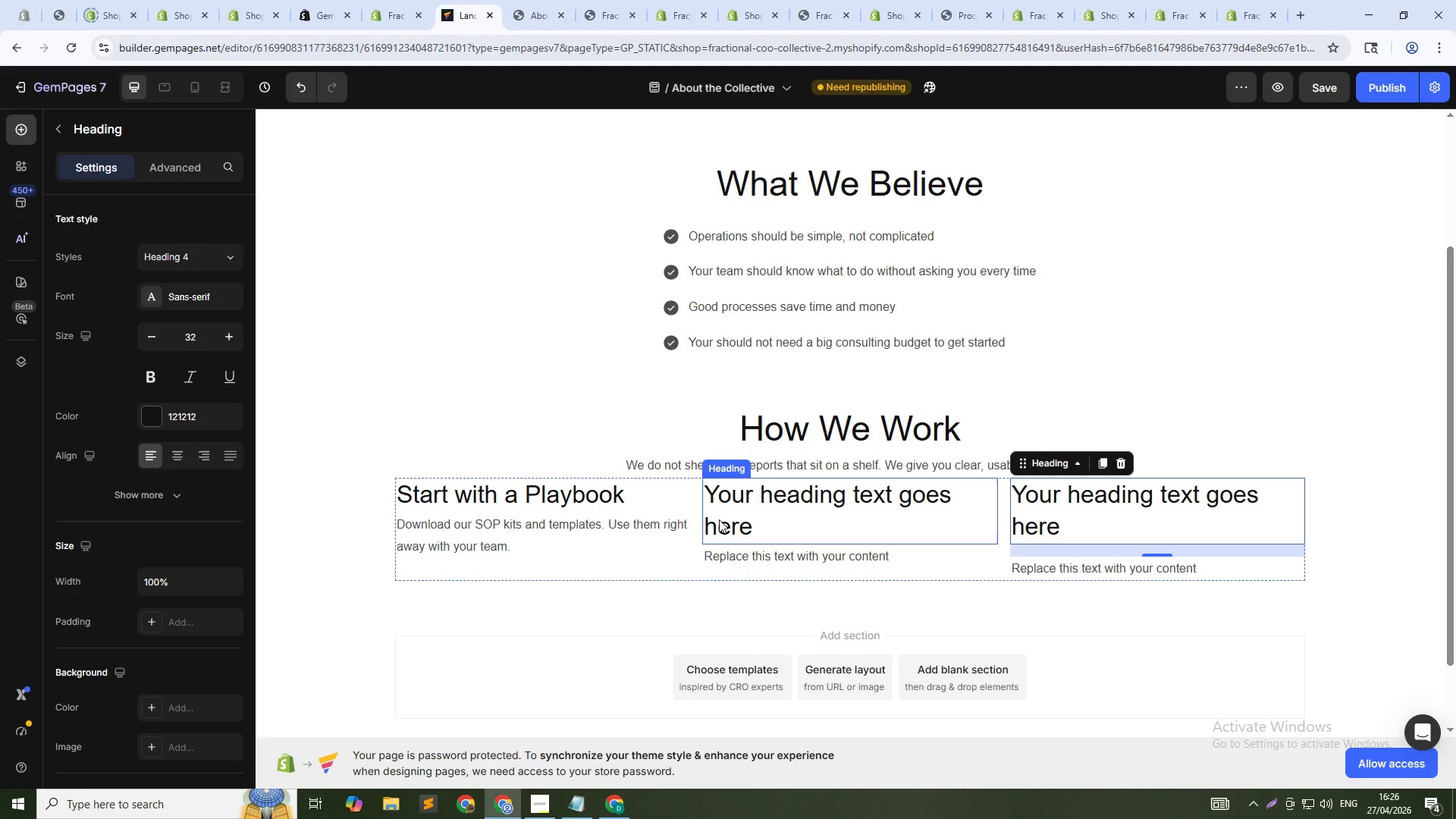 
double_click([765, 506])
 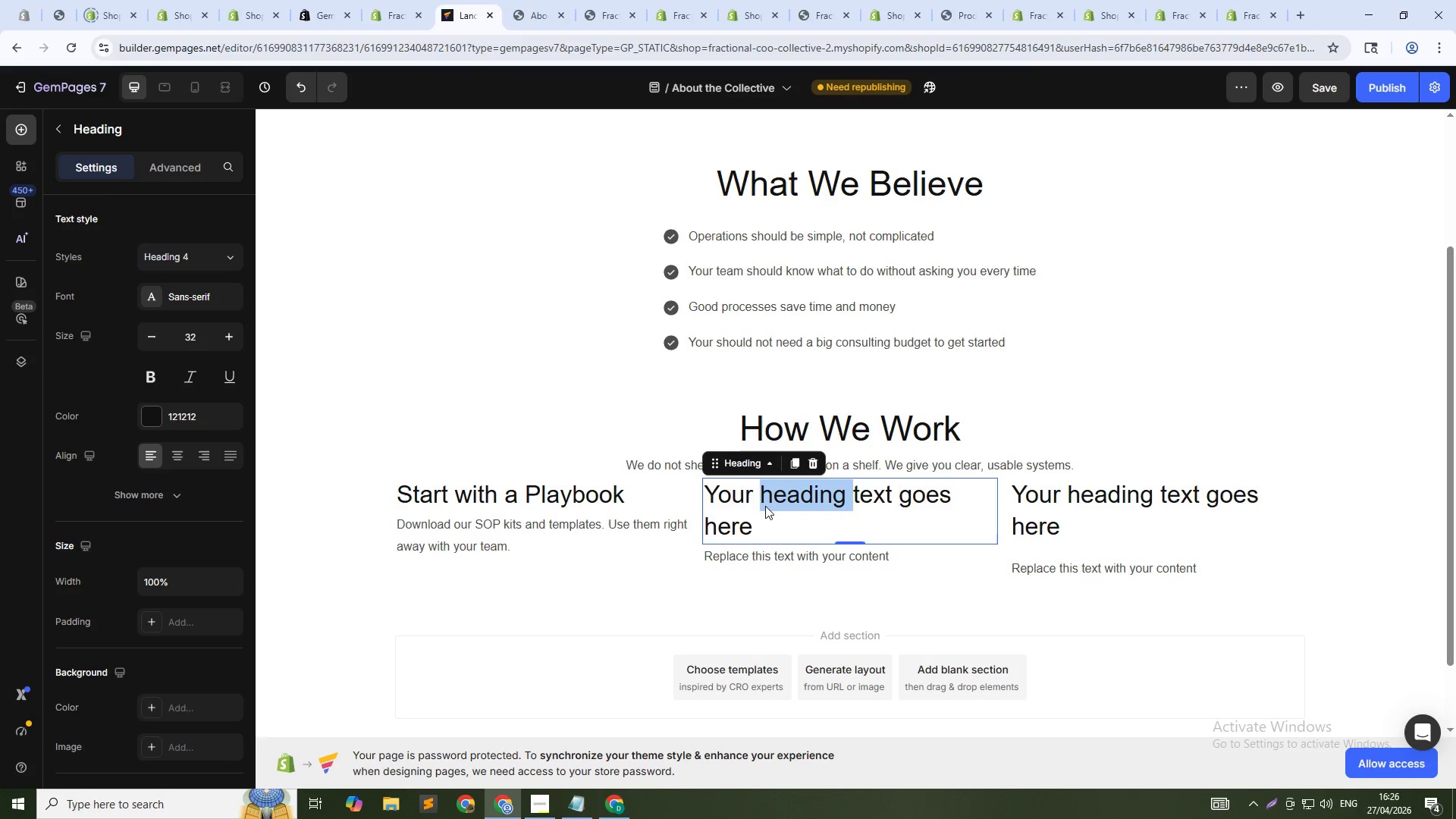 
triple_click([765, 506])
 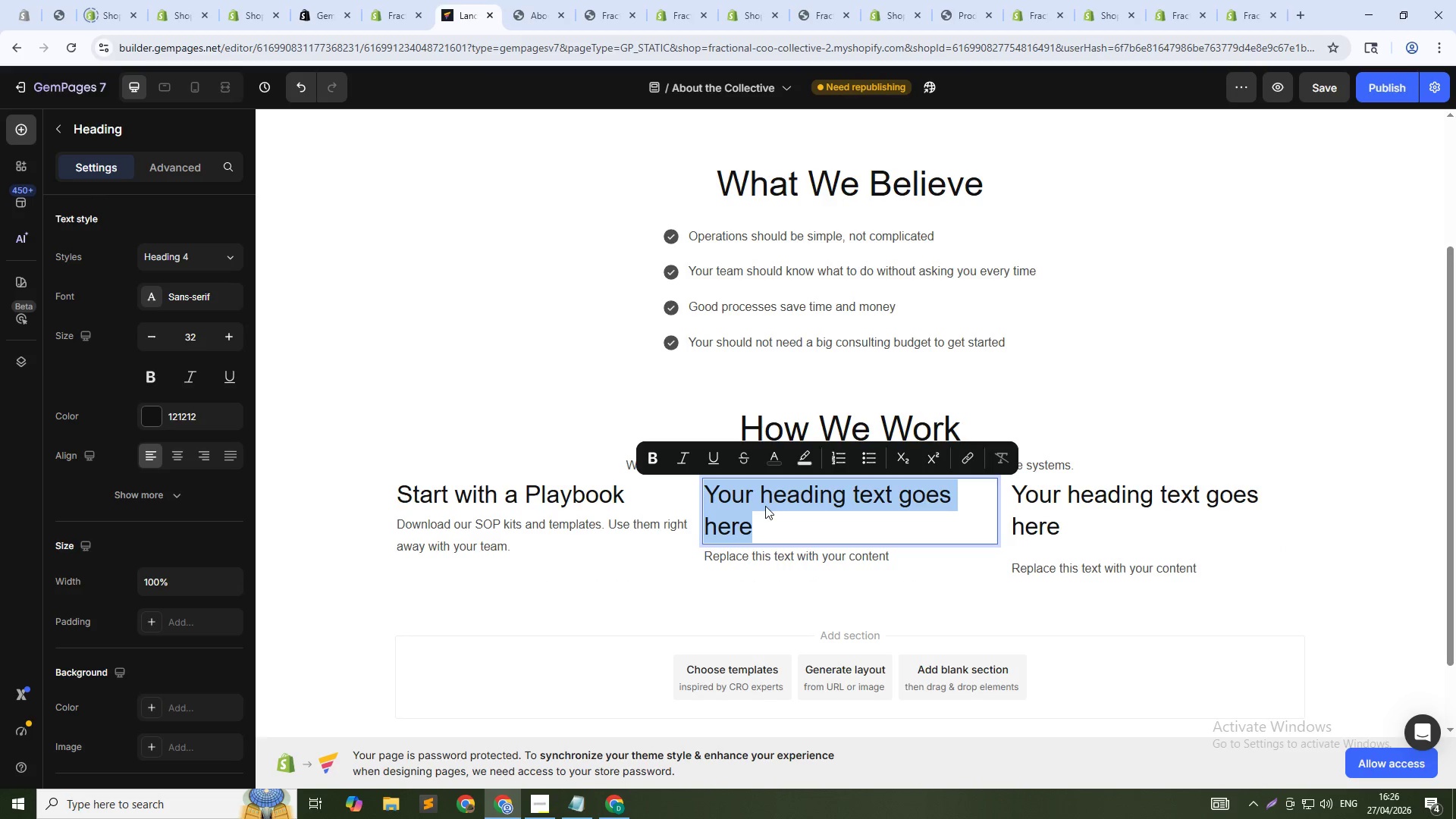 
type(Book a str)
 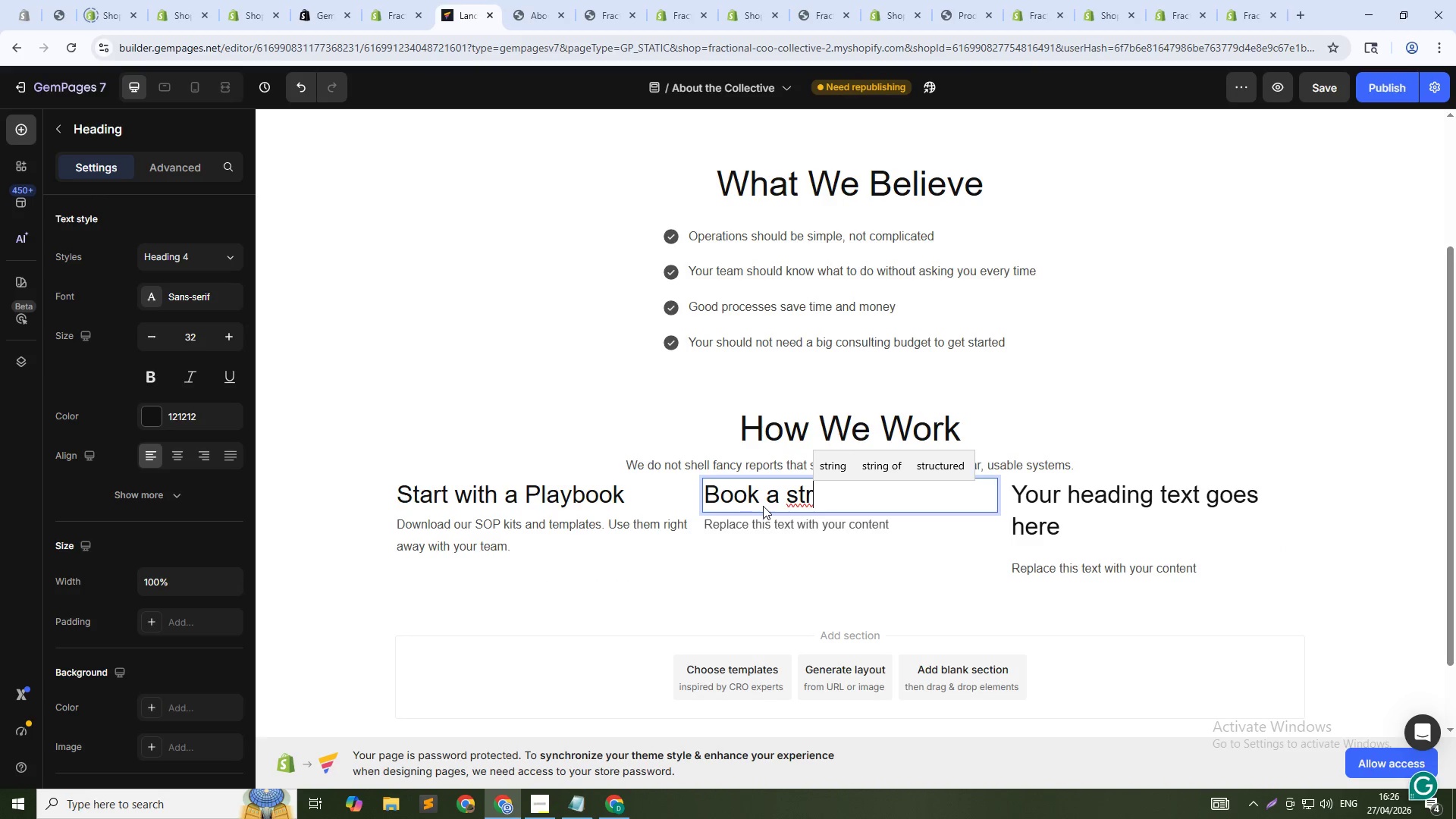 
type(ategy intensive)
 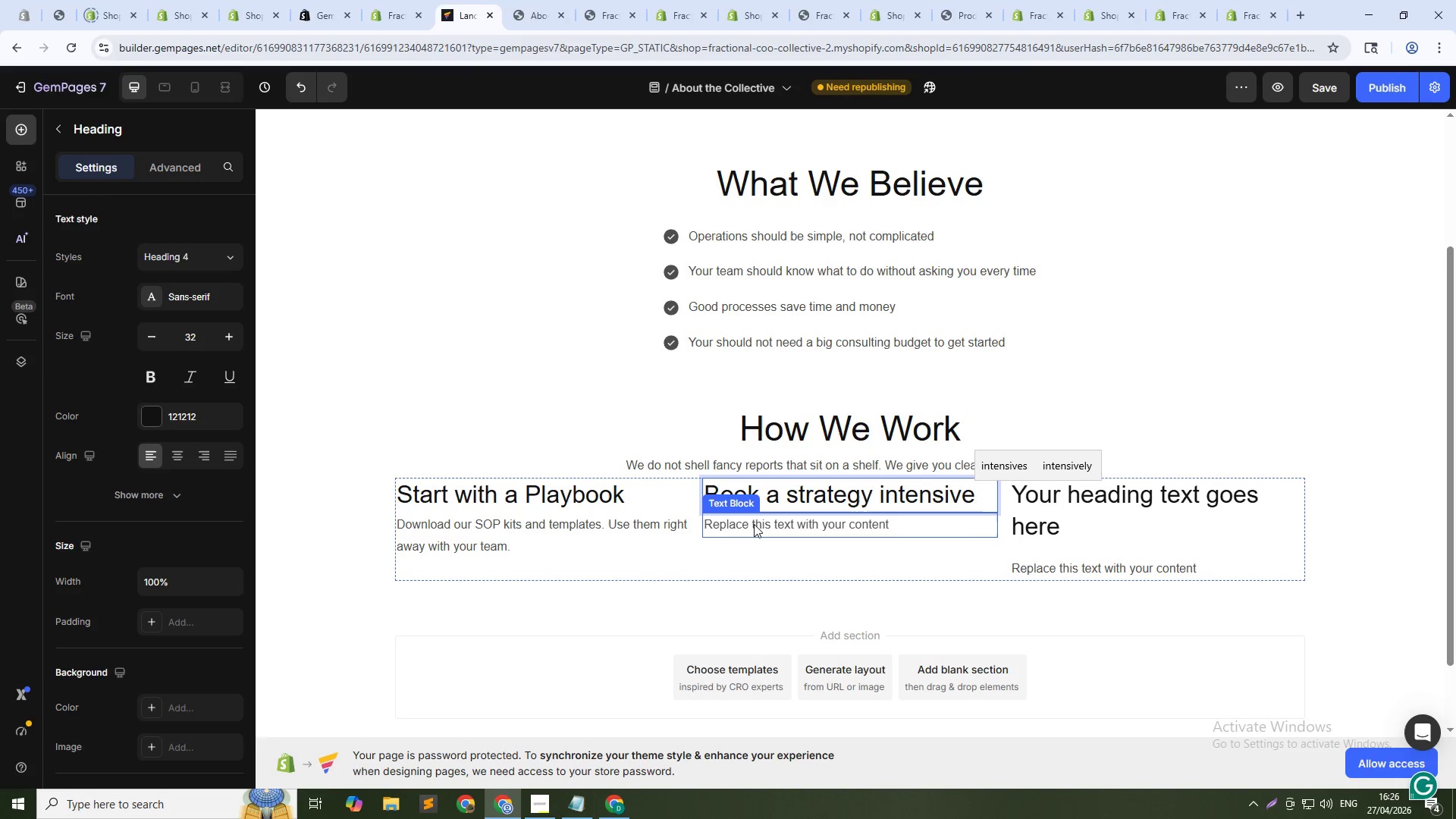 
double_click([754, 524])
 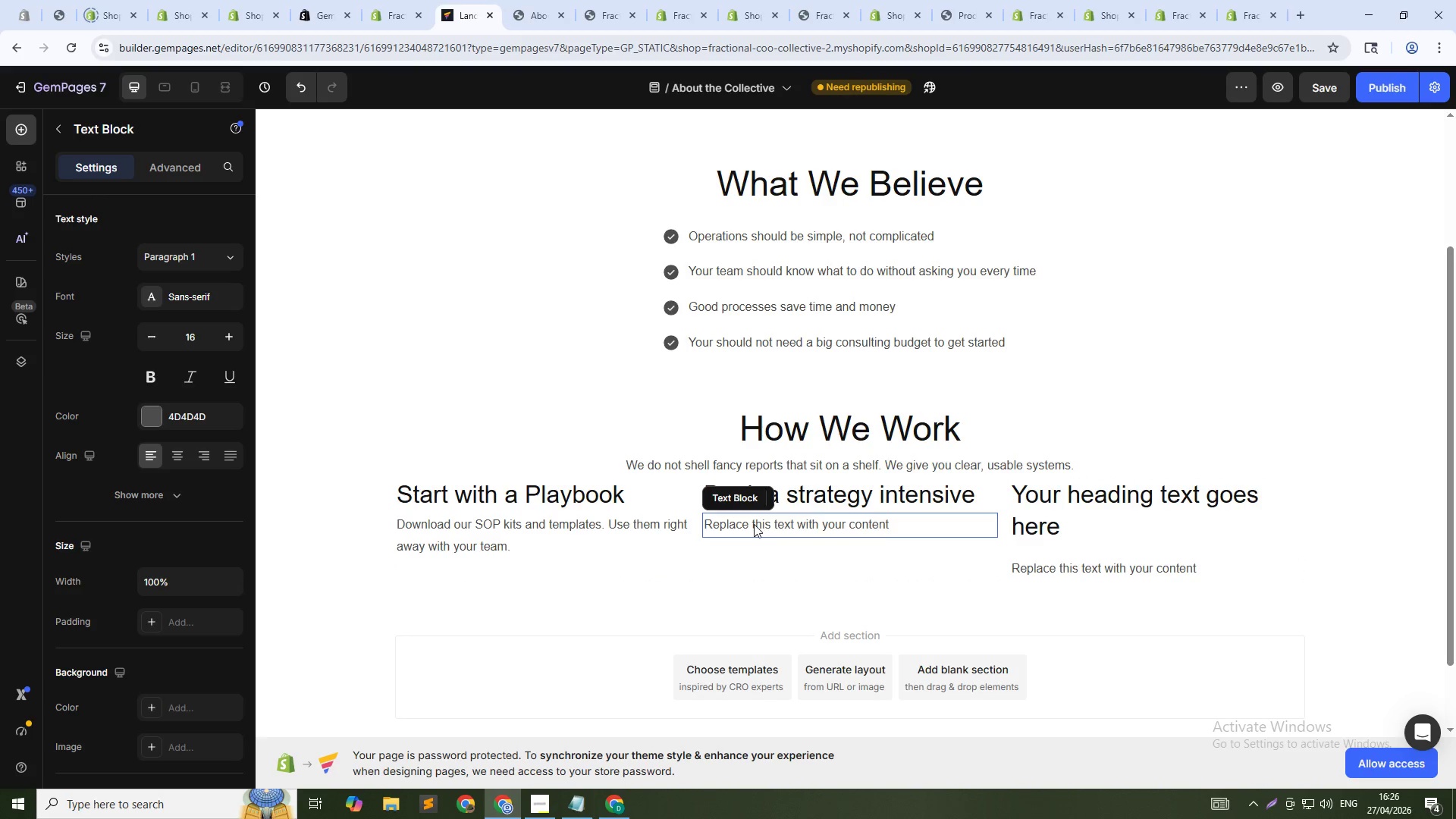 
triple_click([754, 524])
 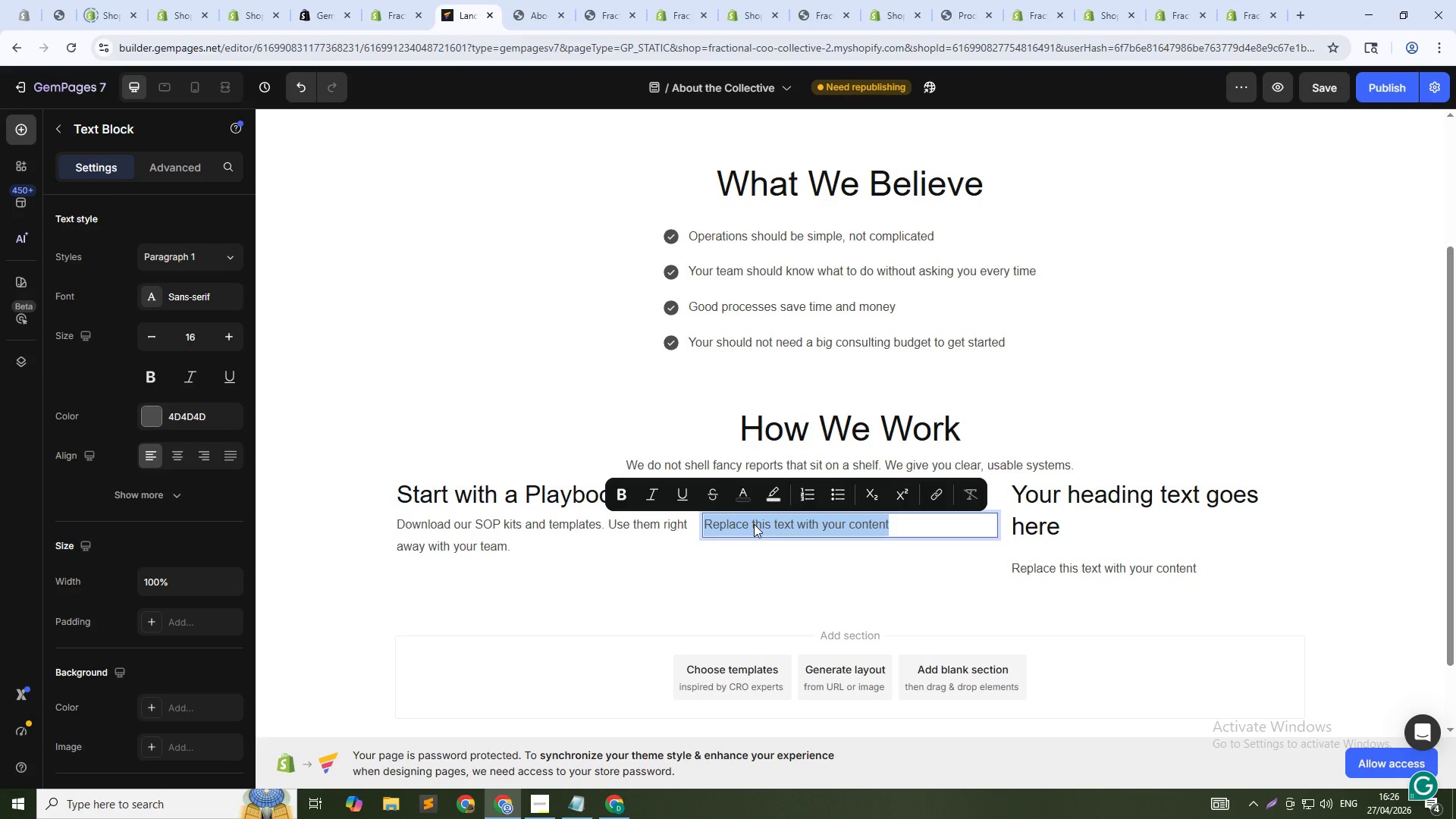 
type(Work directly with a fractional COO. Get a written action plan and clear nest steps.)
 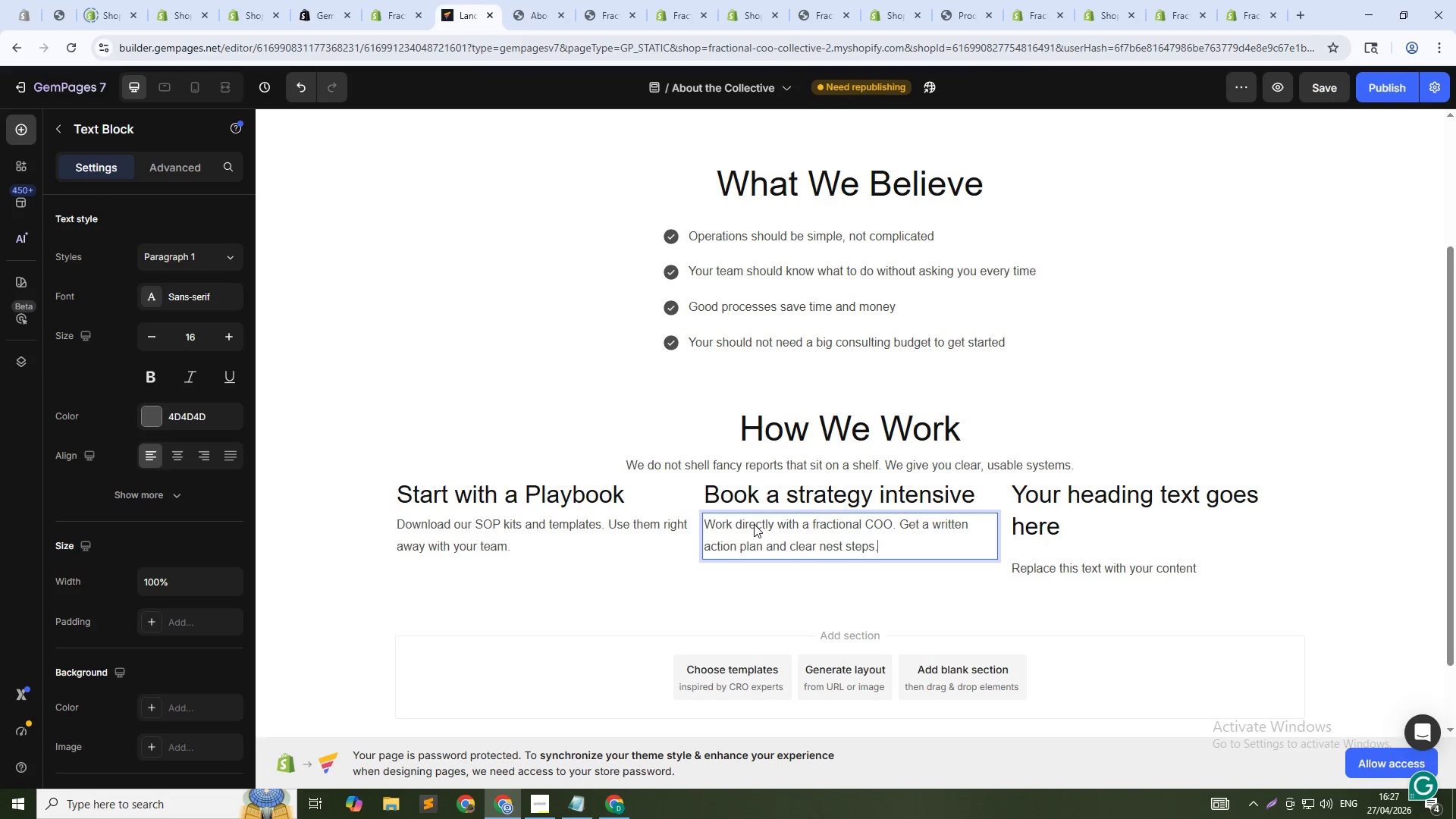 
double_click([1103, 497])
 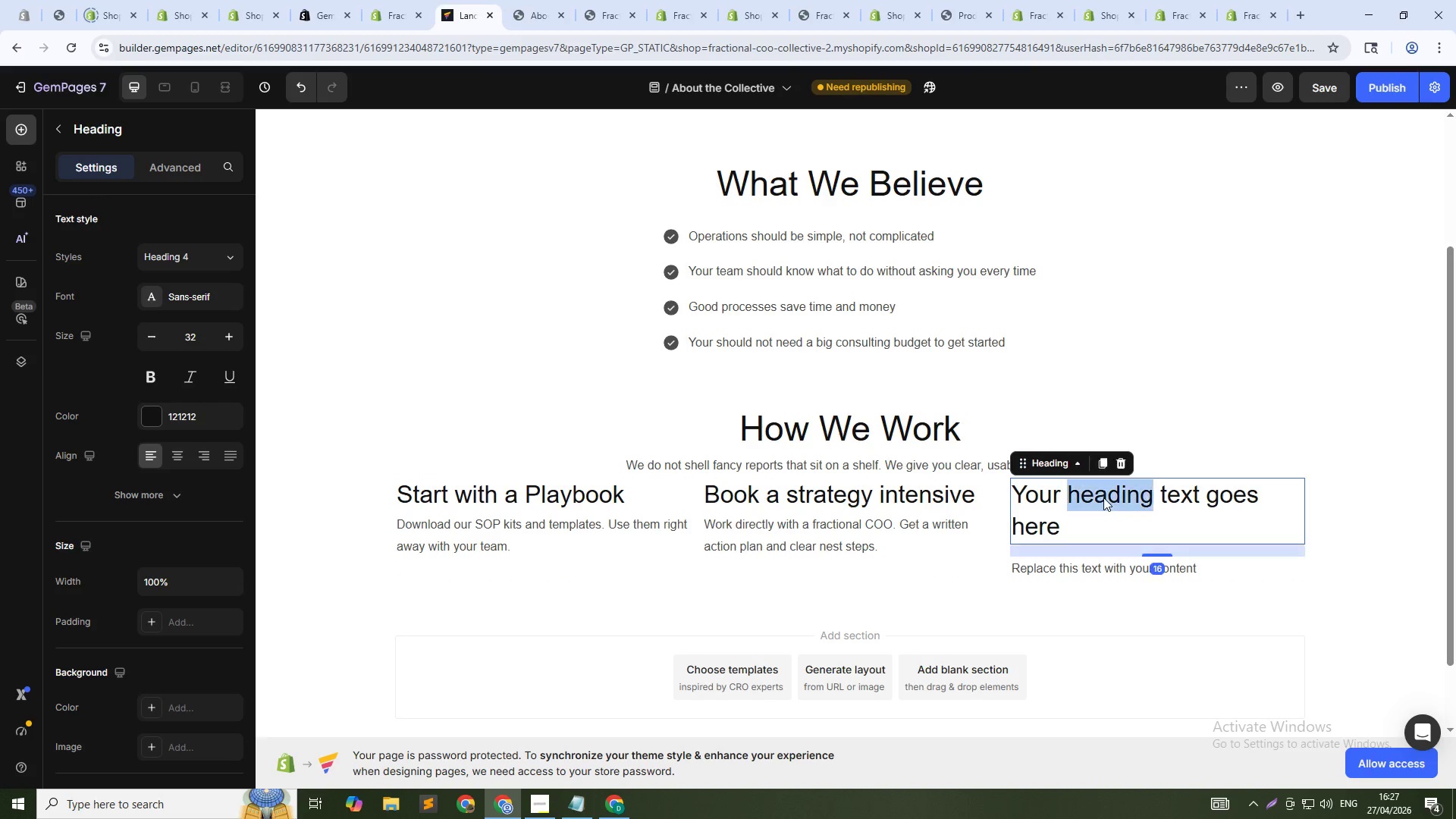 
triple_click([1103, 497])
 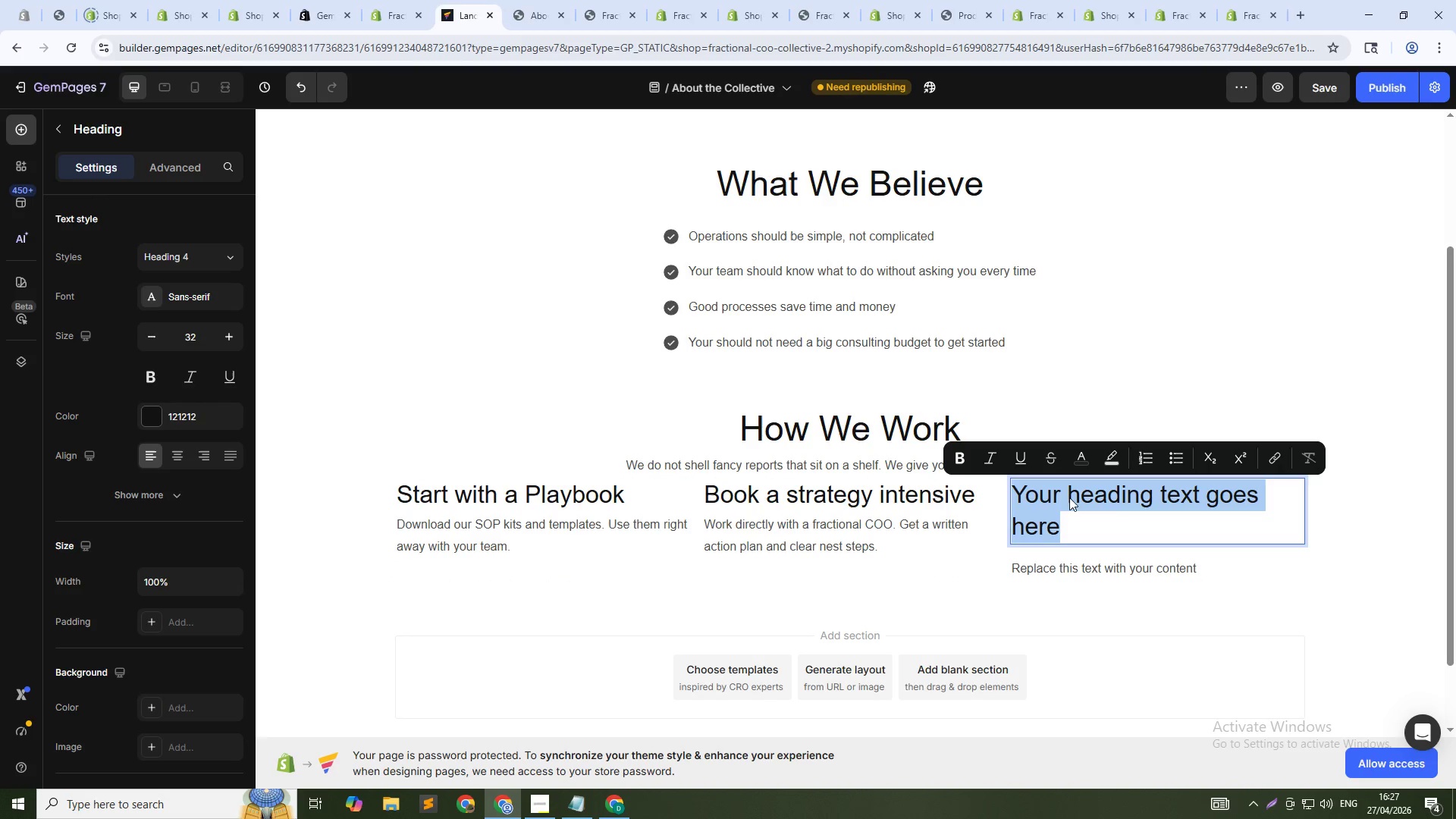 
type(Get ongoing u)
key(Backspace)
type(support)
 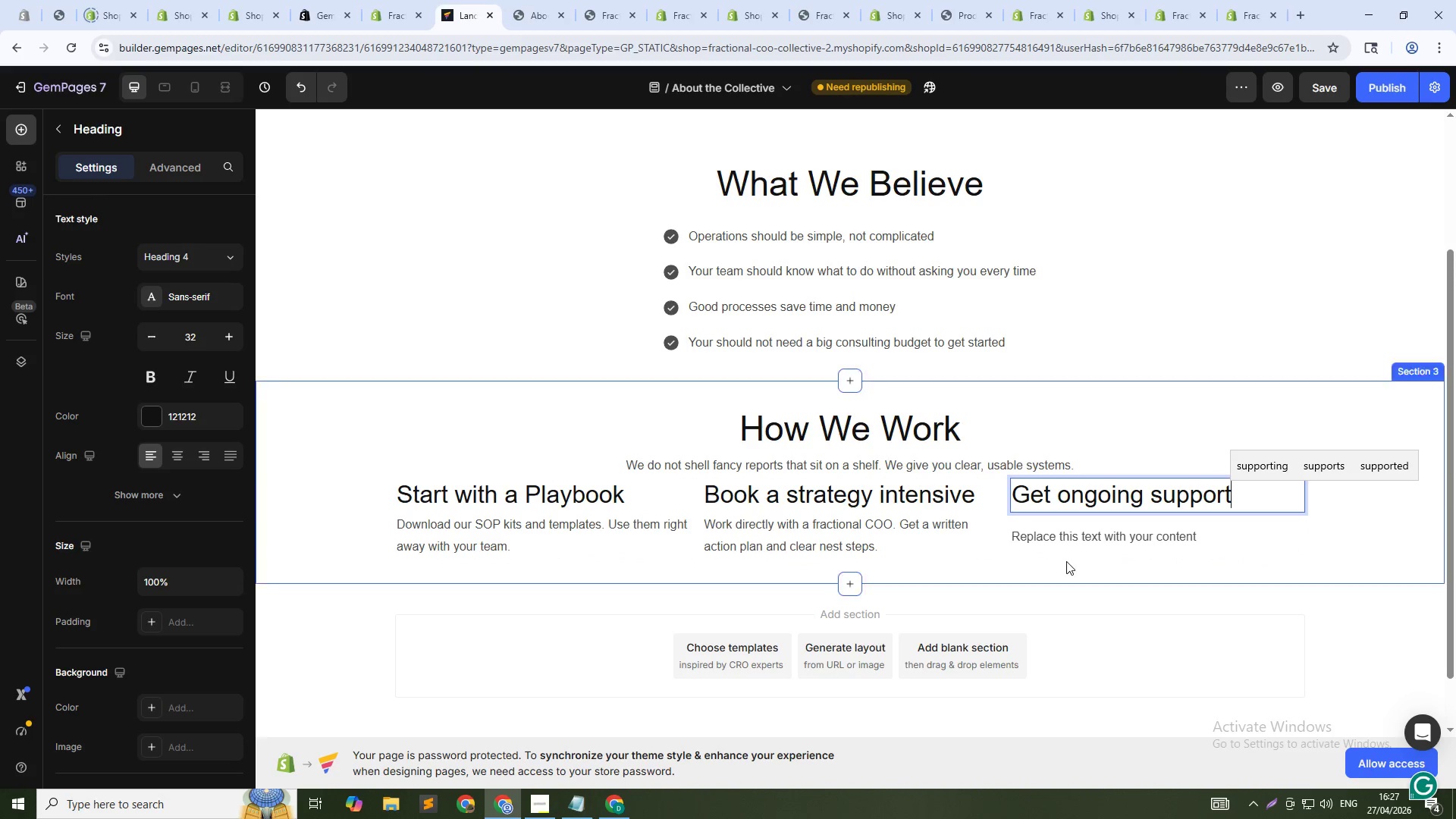 
left_click([1074, 541])
 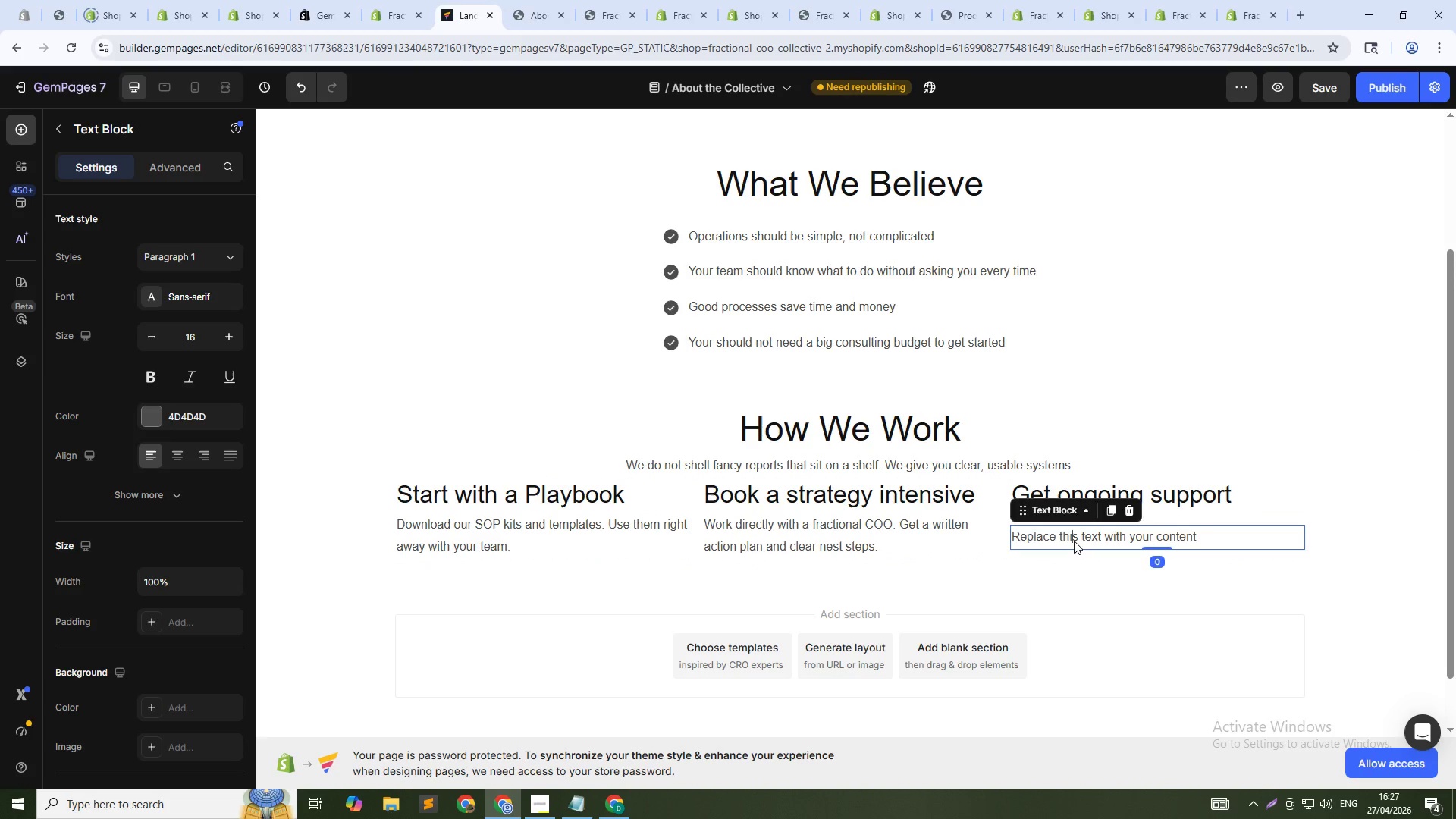 
double_click([1074, 541])
 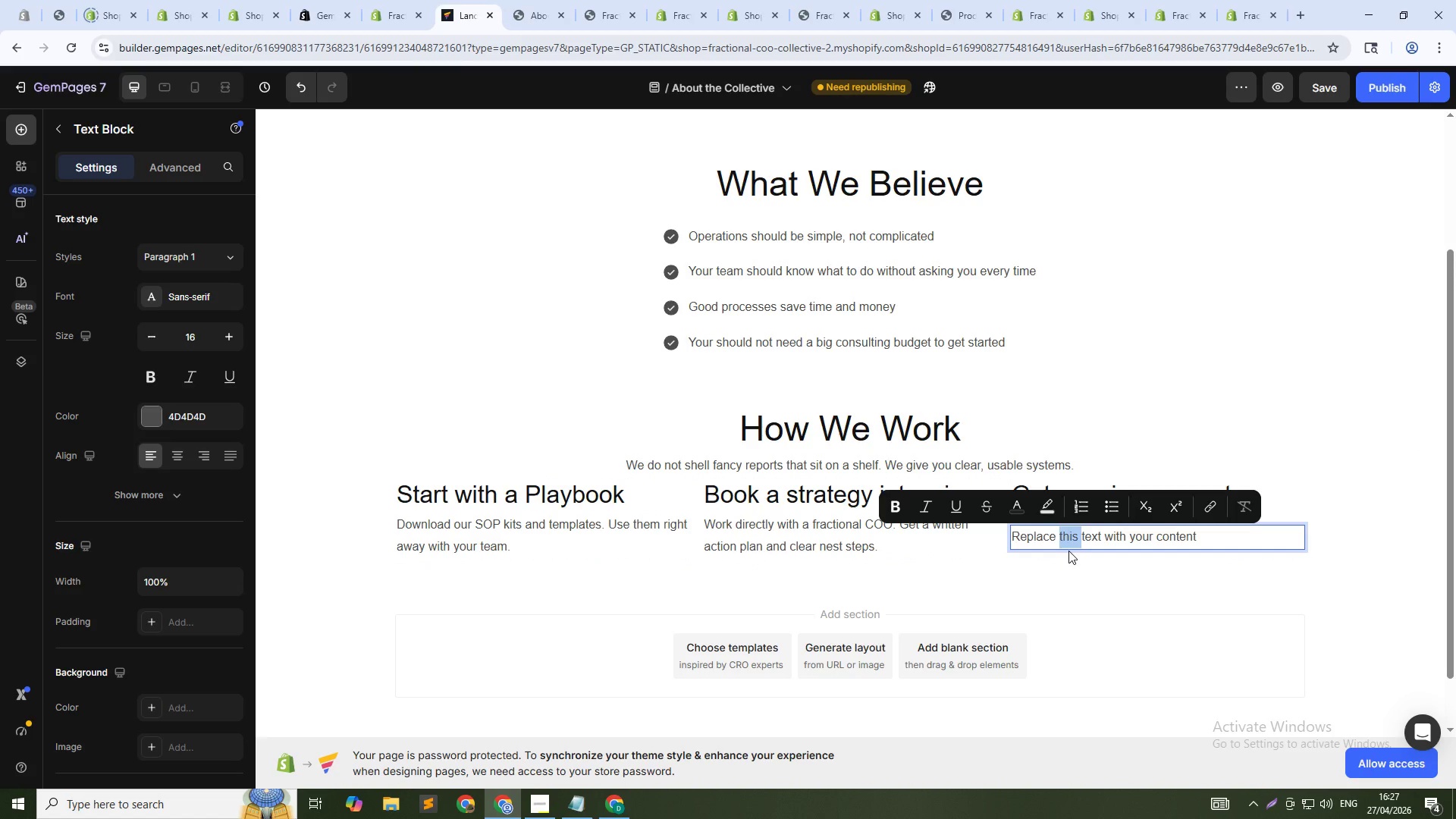 
key(Control+A)
 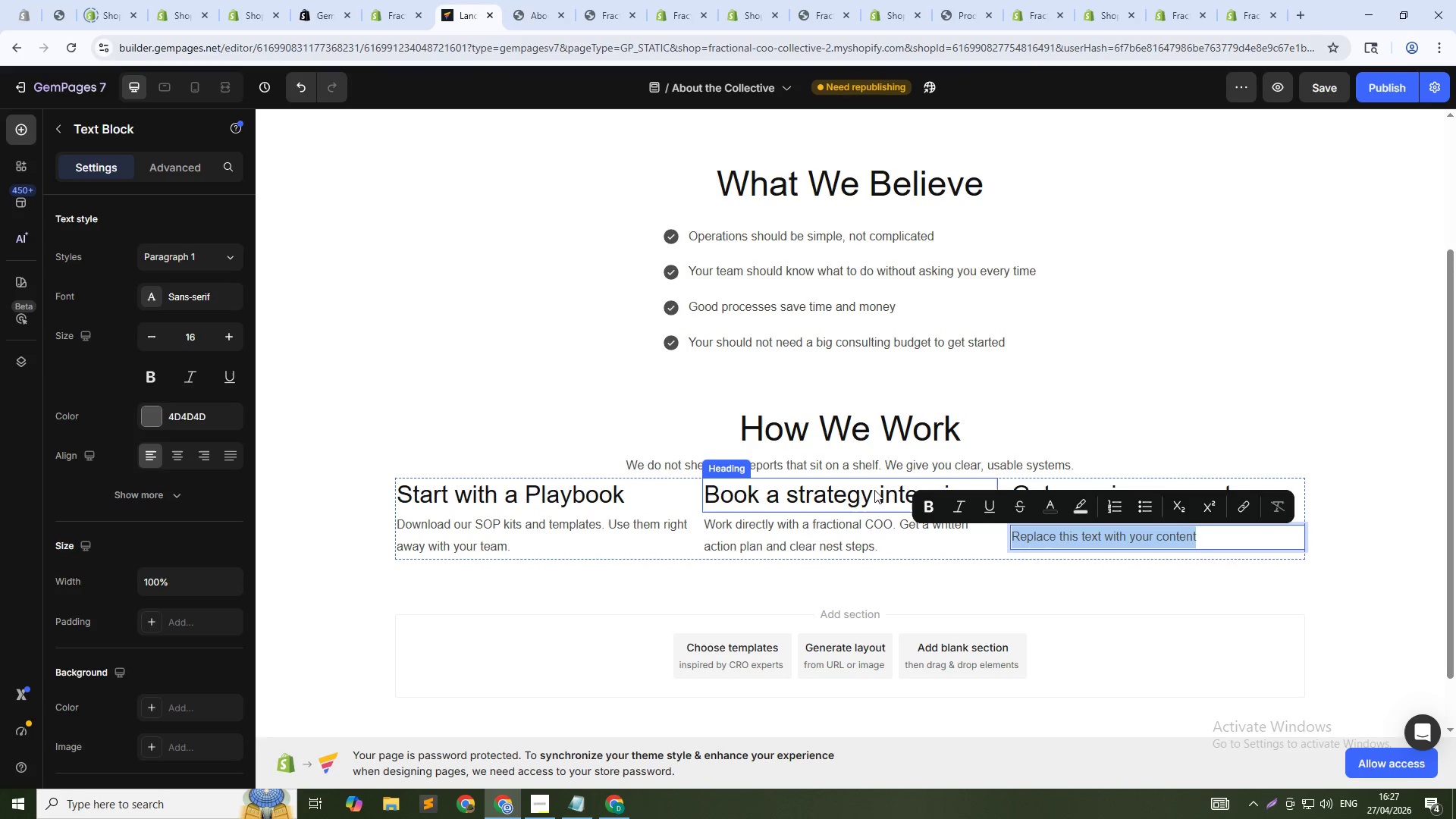 
type(Monthly retainer for manufacturing owners who want regular COO guidance.)
 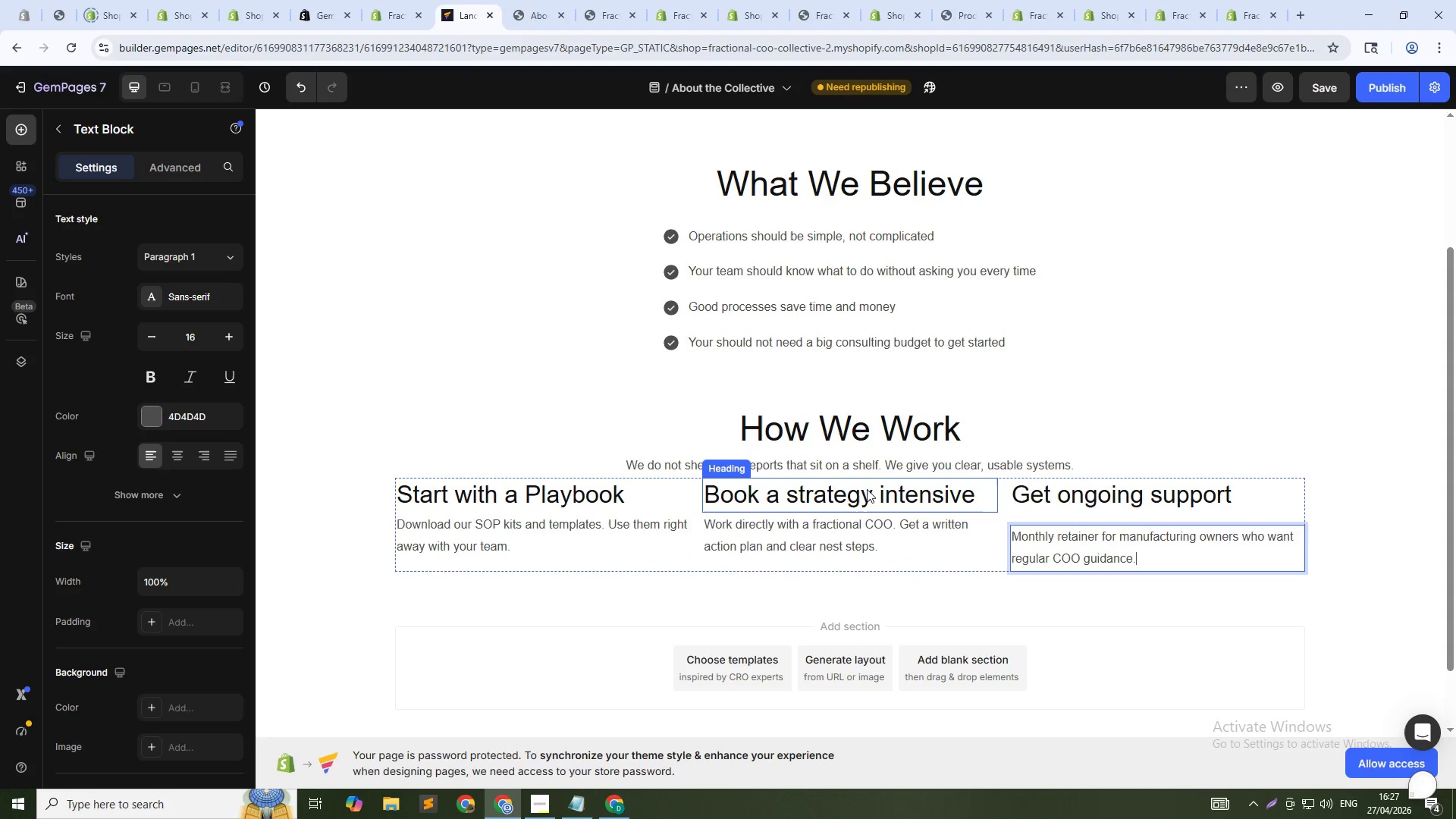 
left_click([1222, 693])
 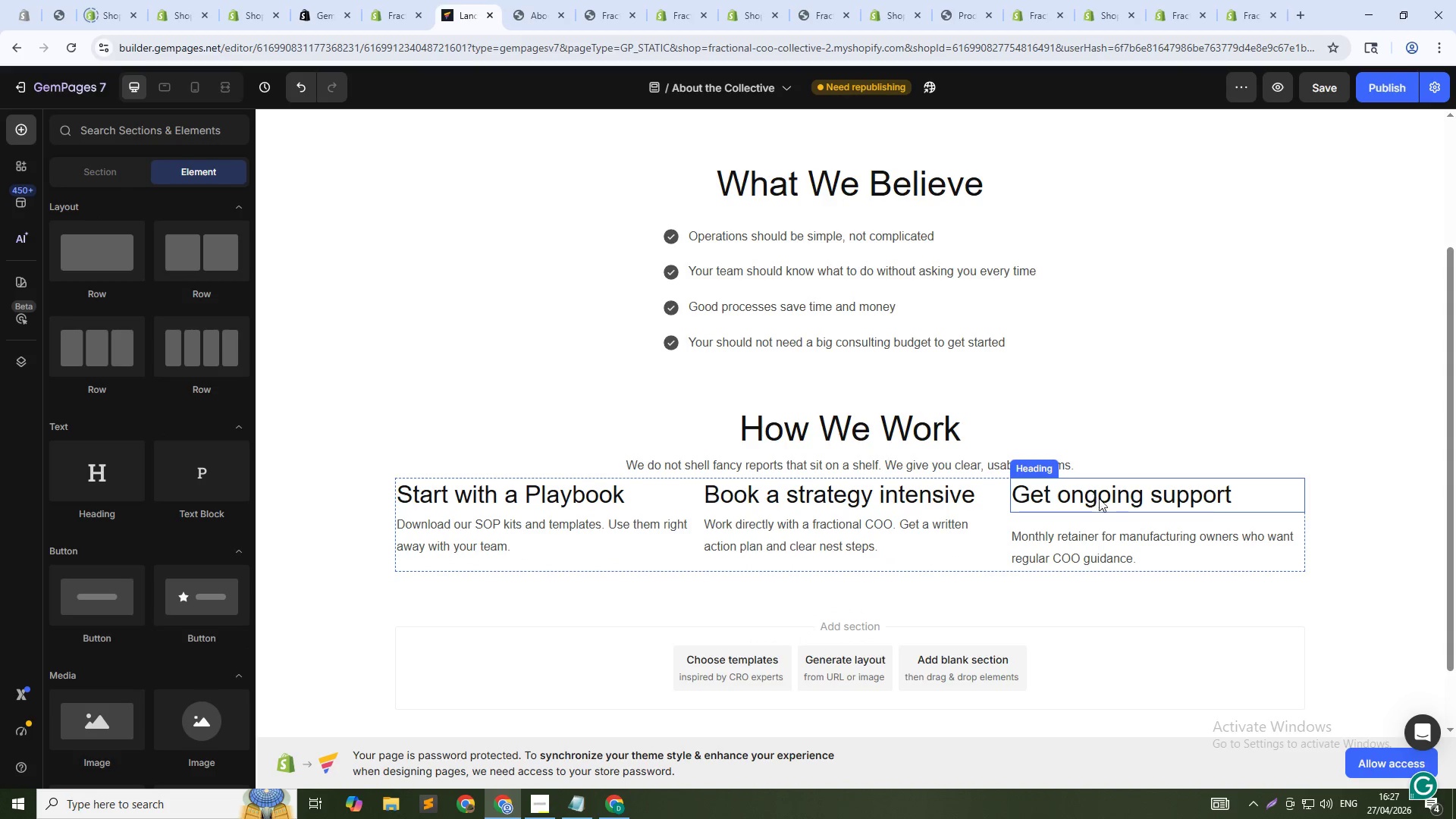 
left_click([1104, 526])
 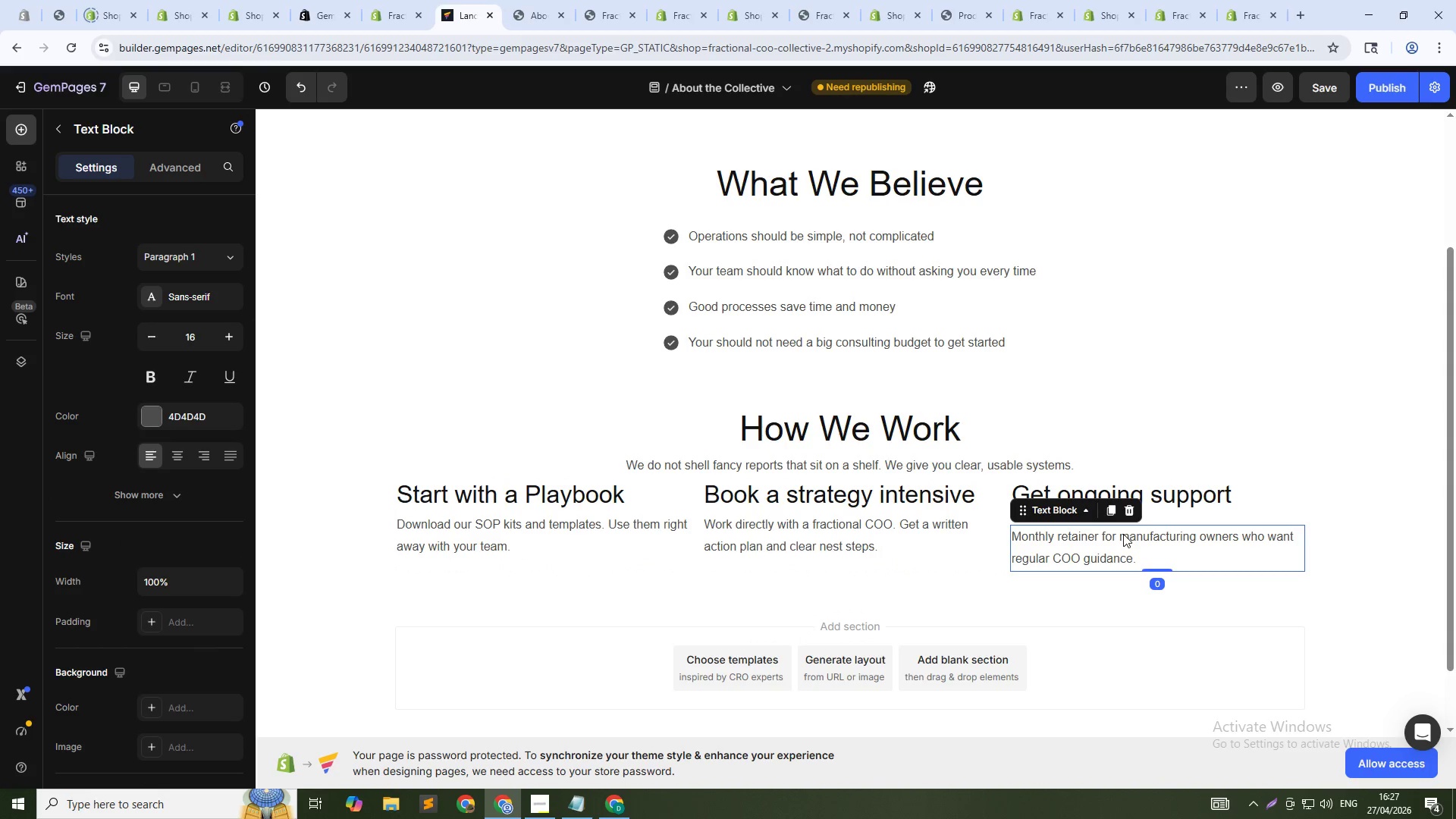 
left_click_drag(start_coordinate=[1129, 537], to_coordinate=[1130, 513])
 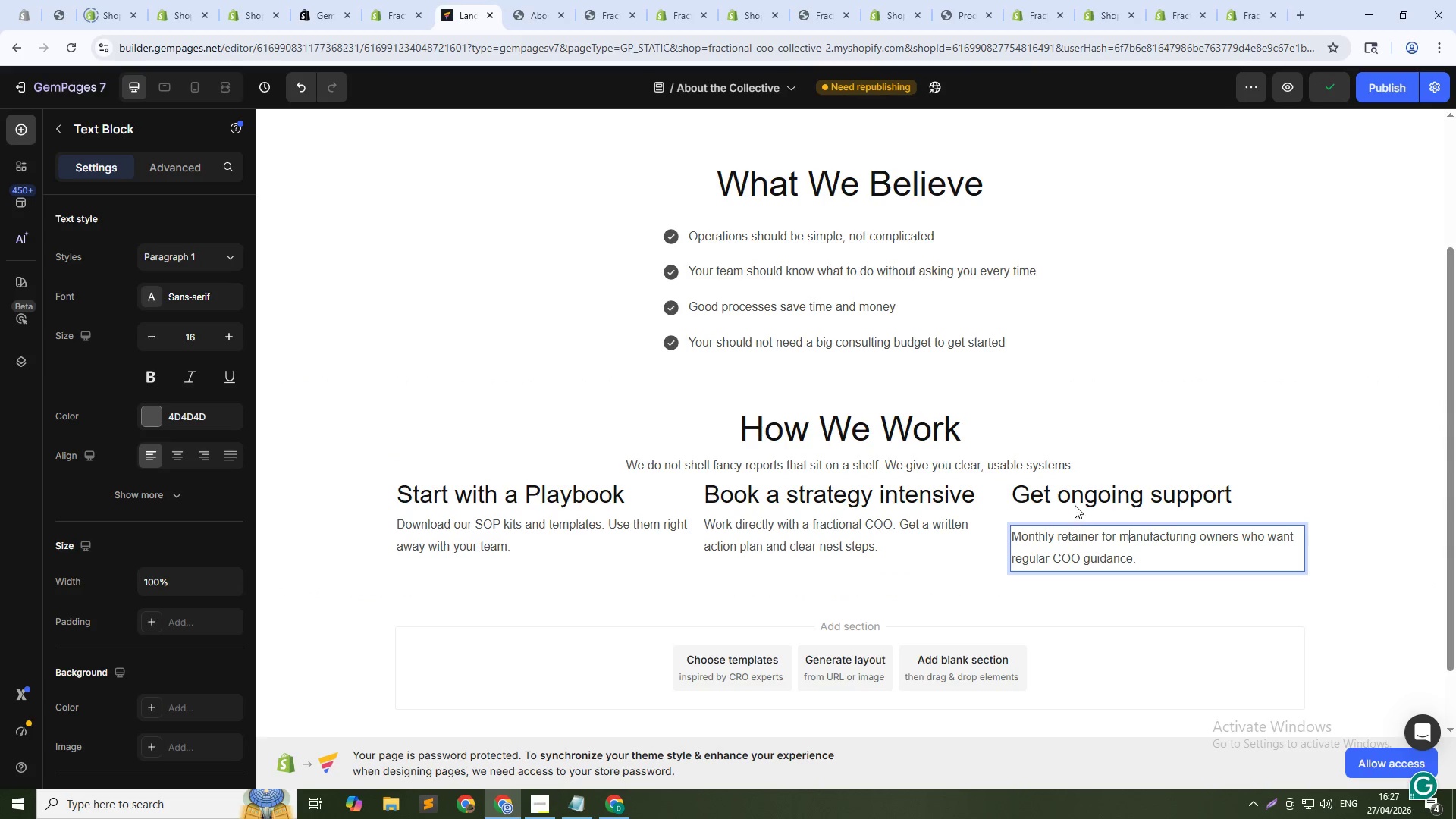 
left_click([1084, 493])
 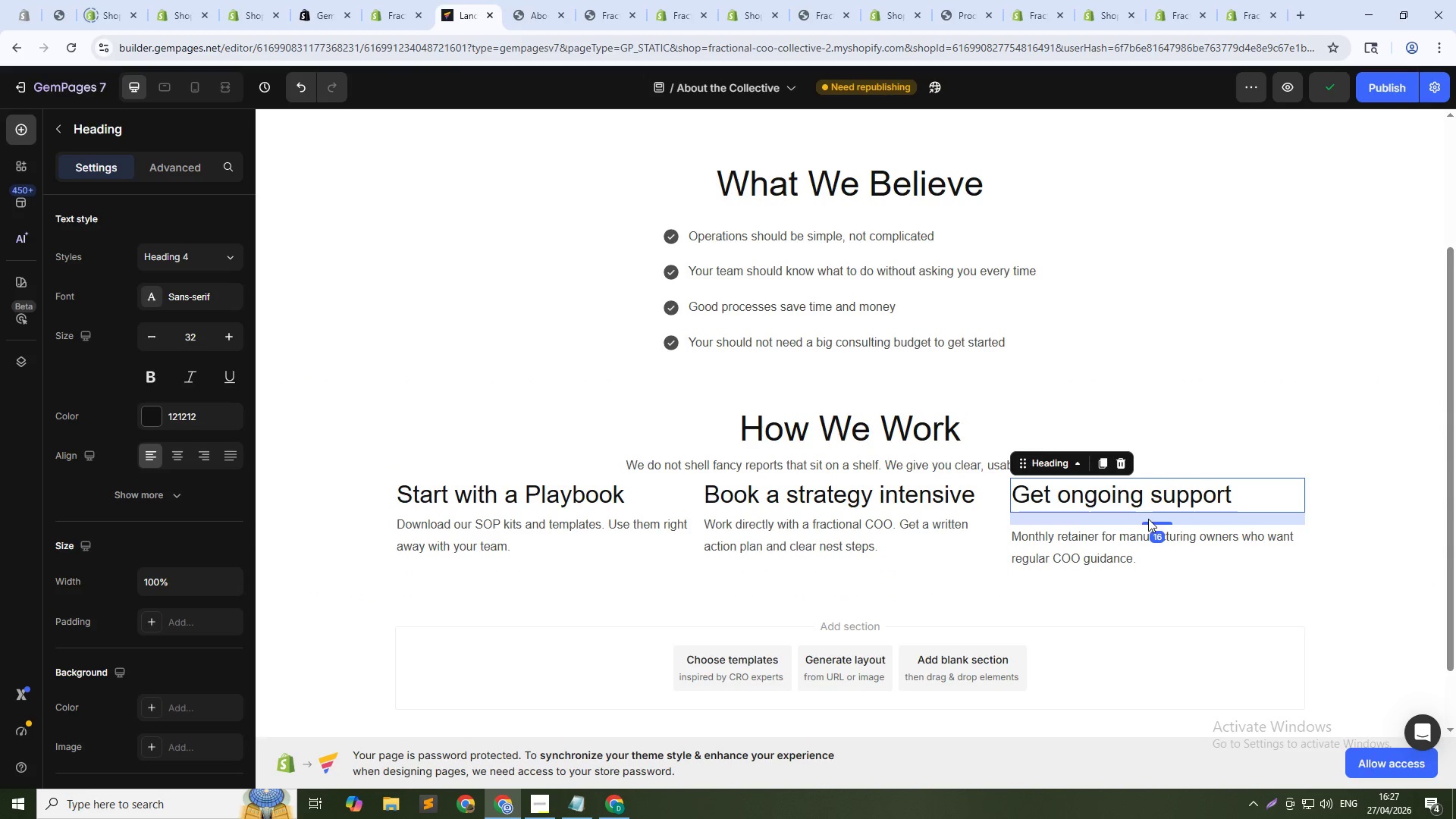 
left_click_drag(start_coordinate=[1152, 522], to_coordinate=[1147, 504])
 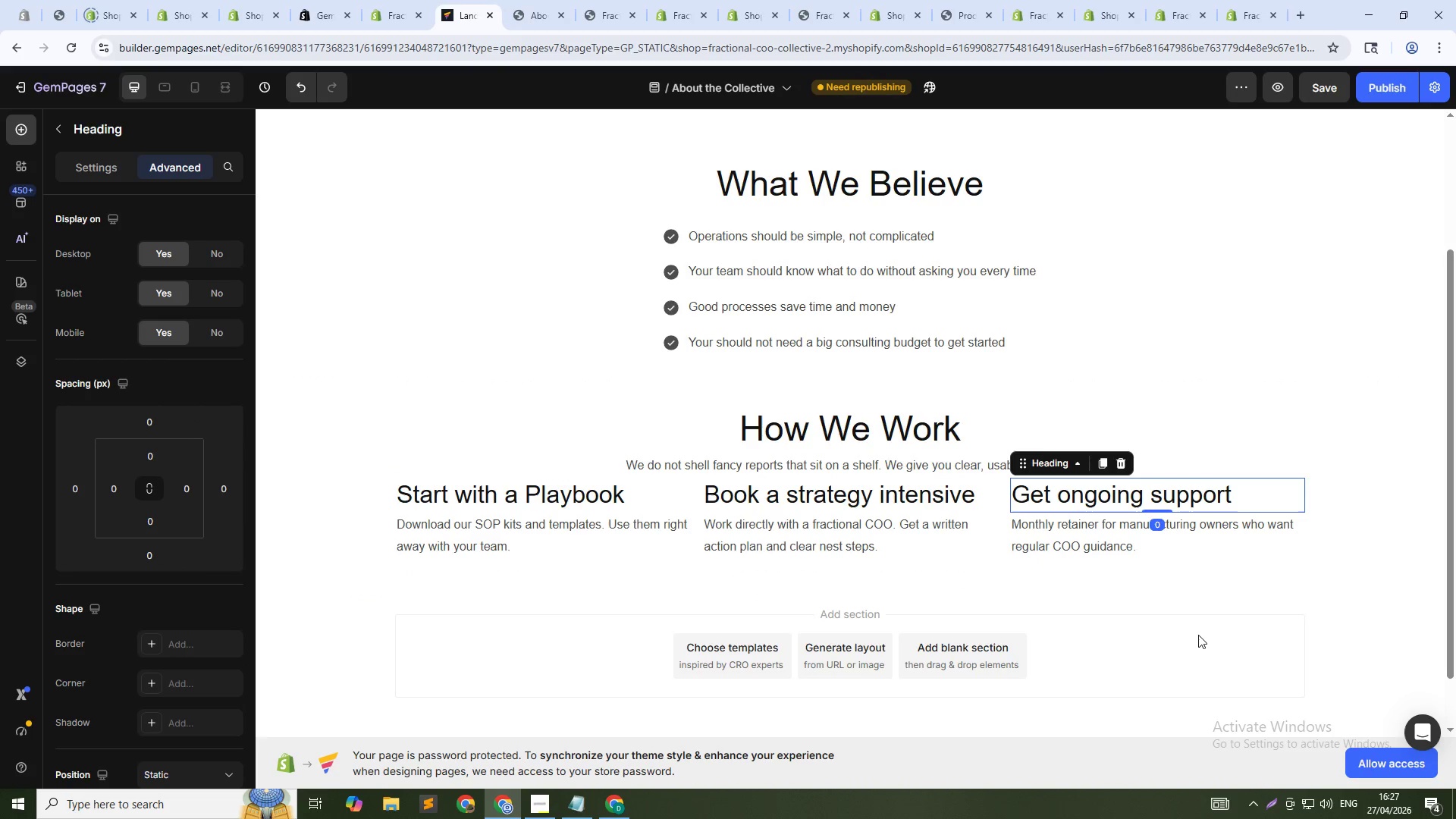 
left_click([1221, 649])
 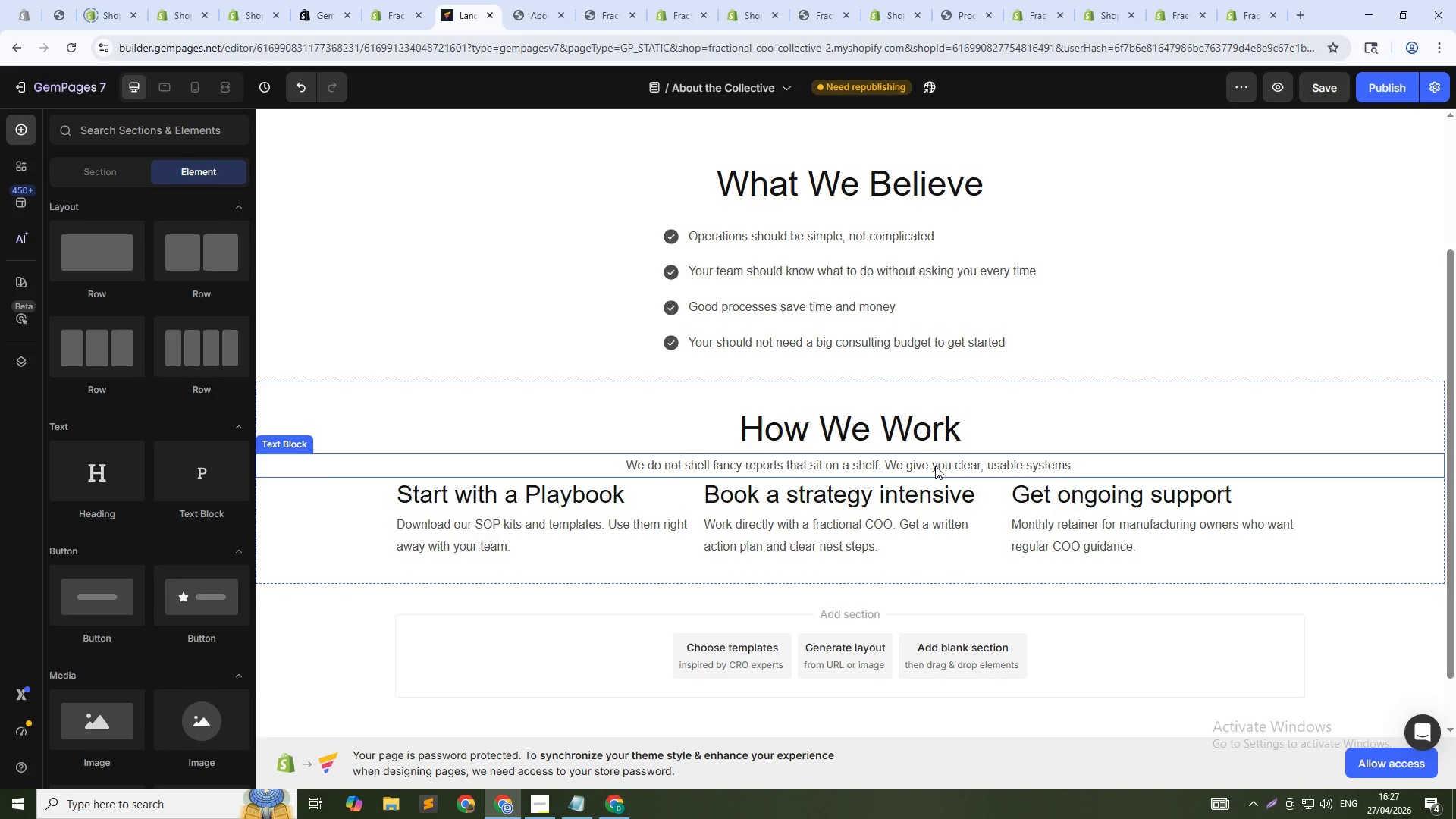 
left_click([935, 466])
 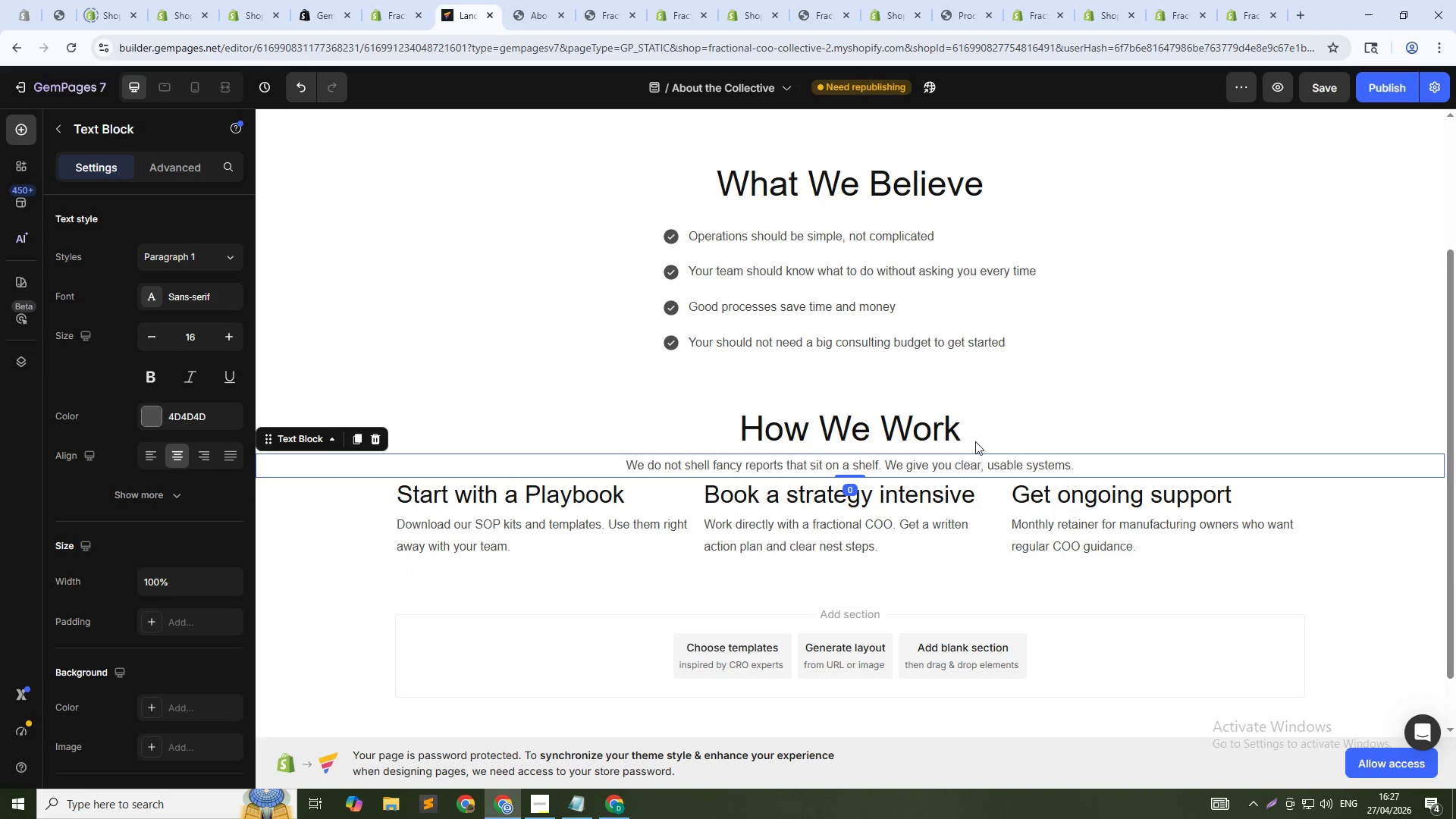 
left_click([976, 441])
 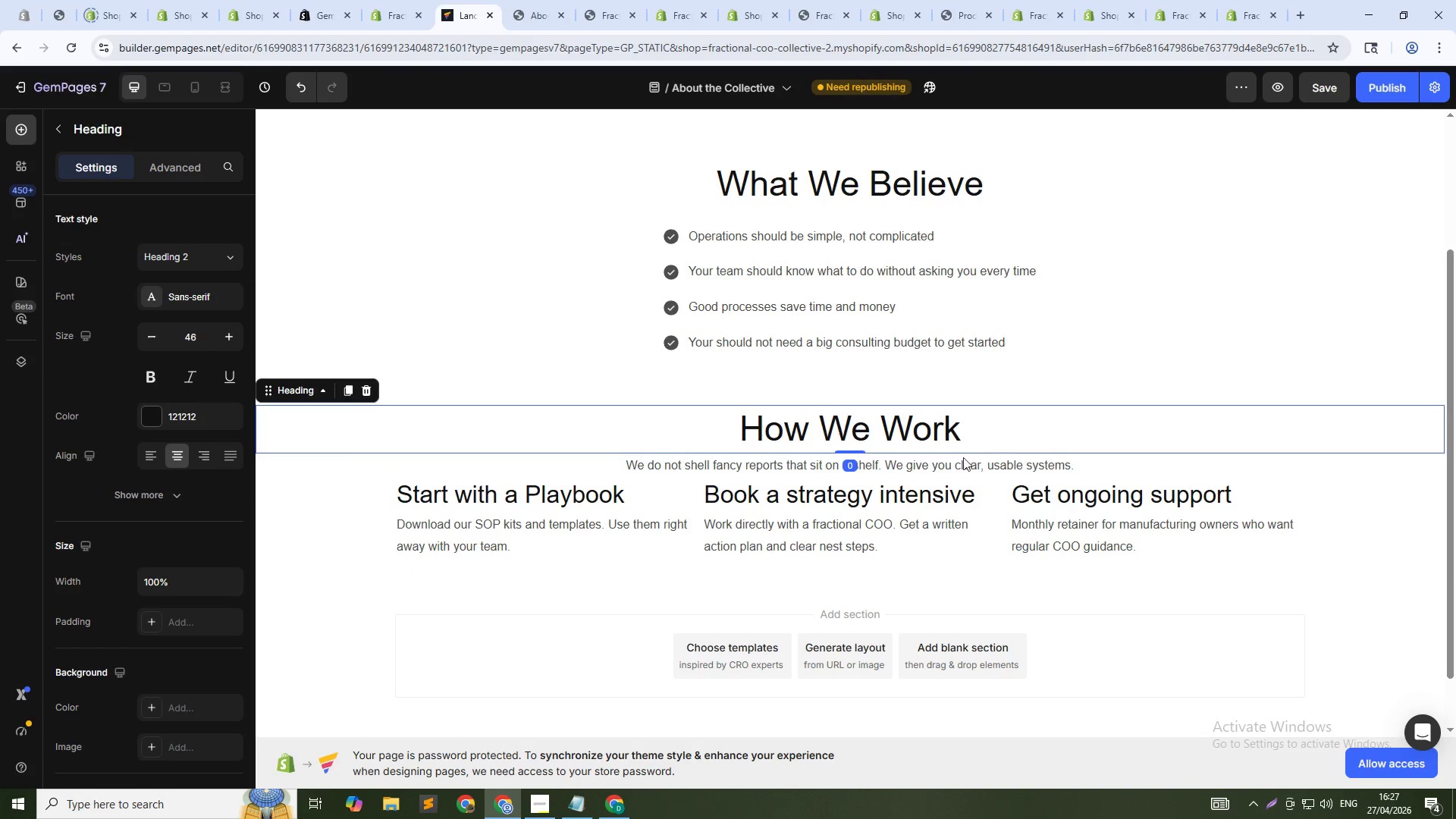 
left_click([959, 462])
 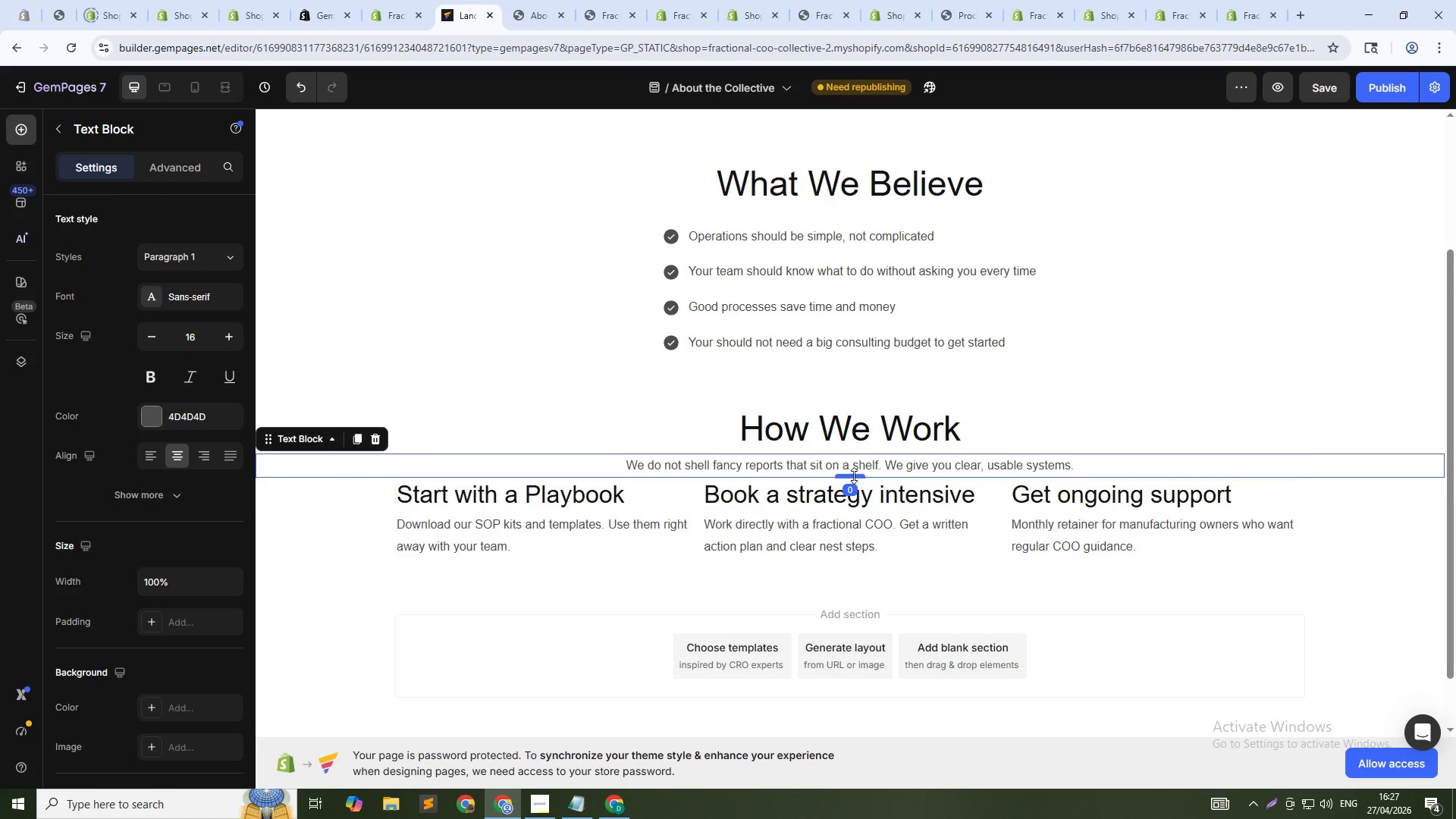 
left_click_drag(start_coordinate=[855, 474], to_coordinate=[861, 484])
 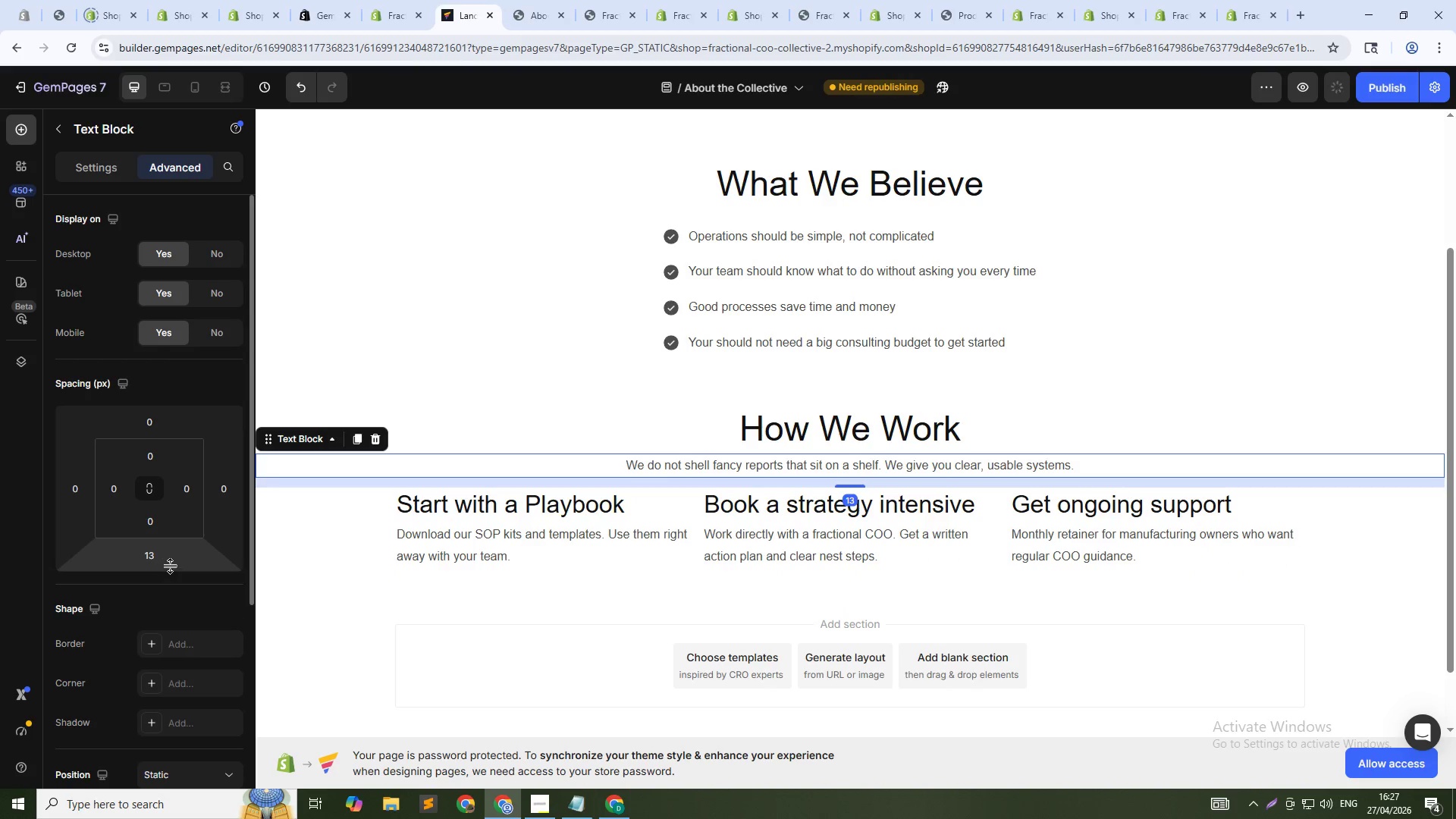 
left_click_drag(start_coordinate=[131, 557], to_coordinate=[136, 558])
 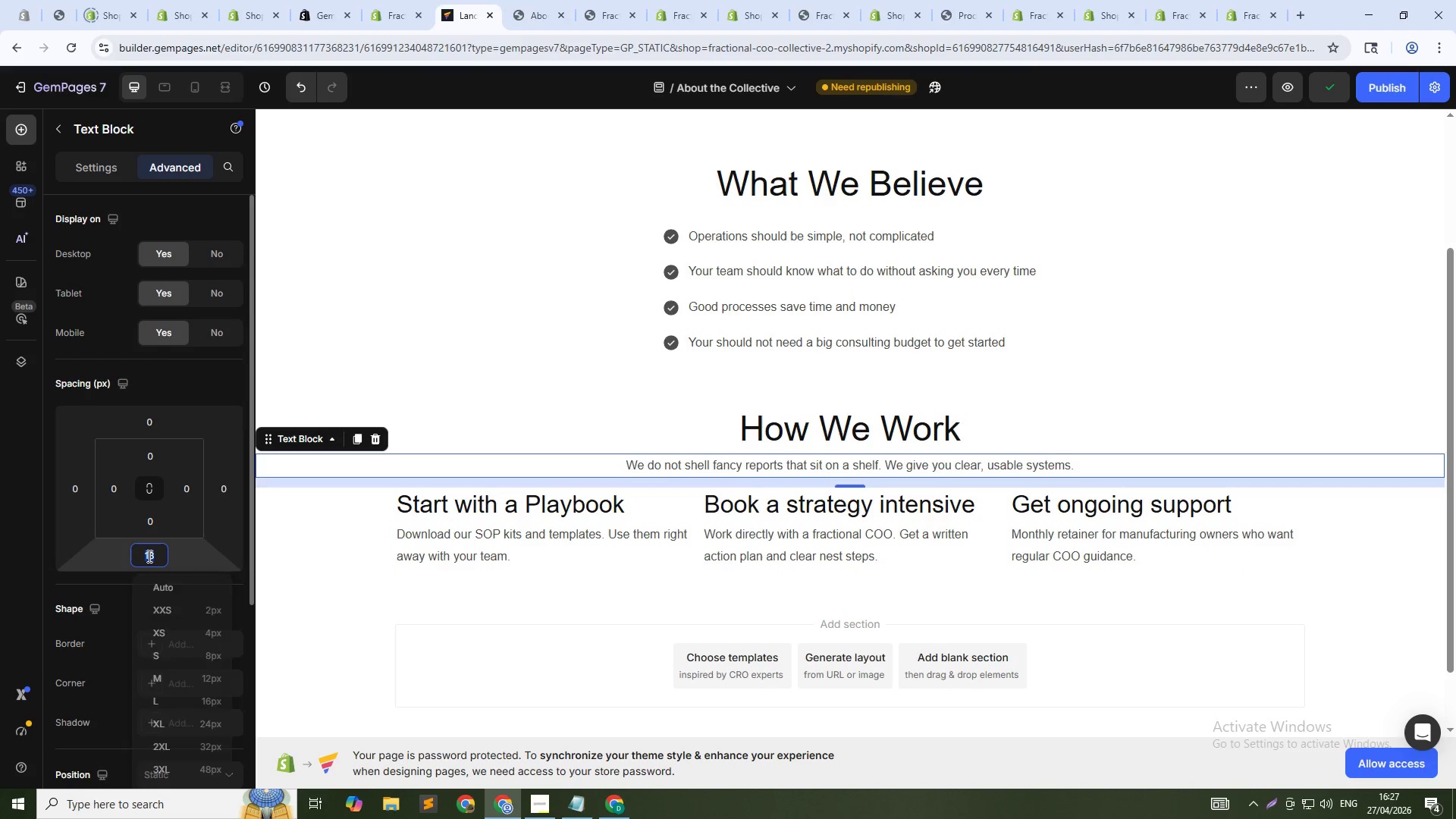 
double_click([148, 556])
 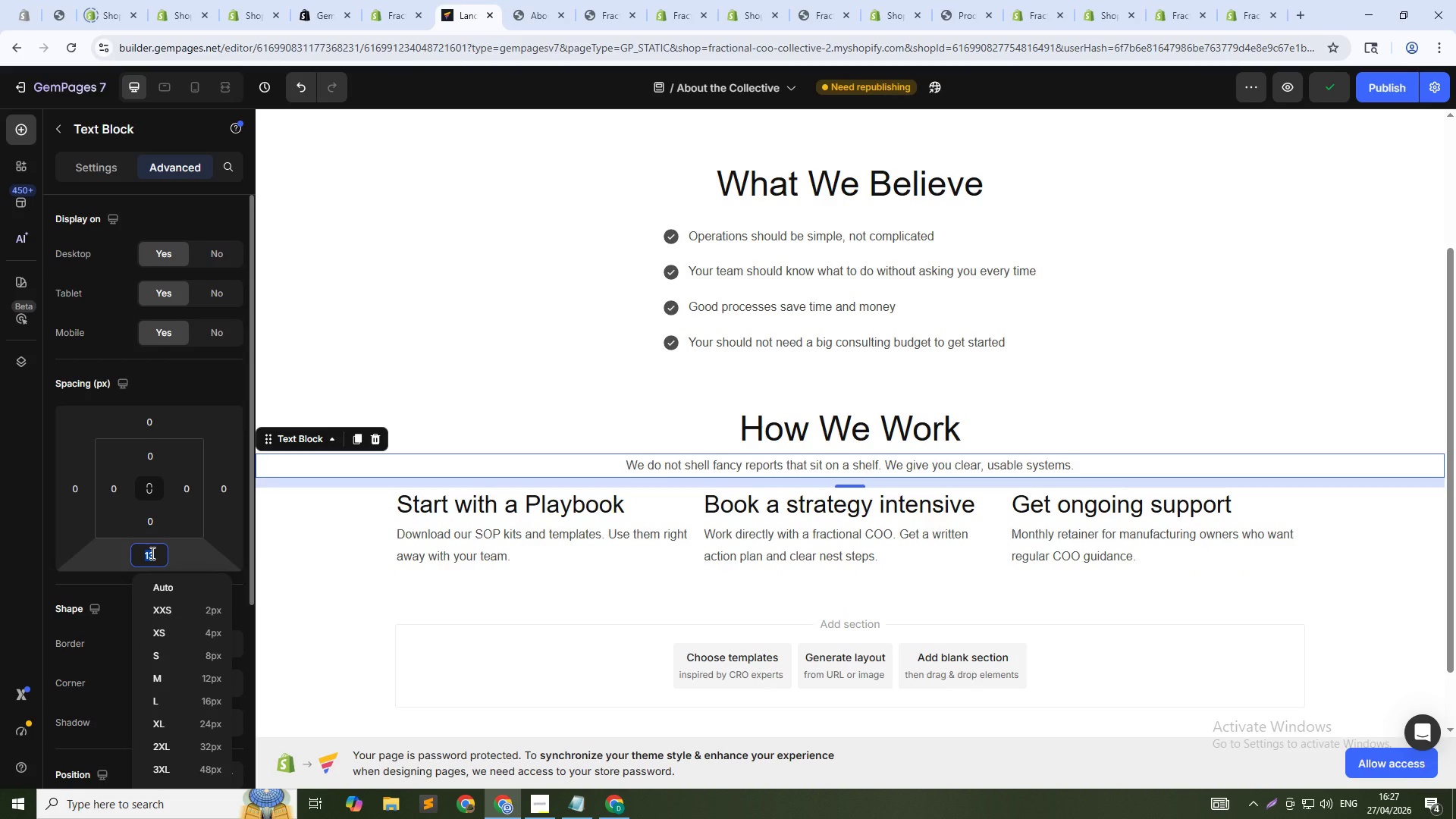 
key(Numpad1)
 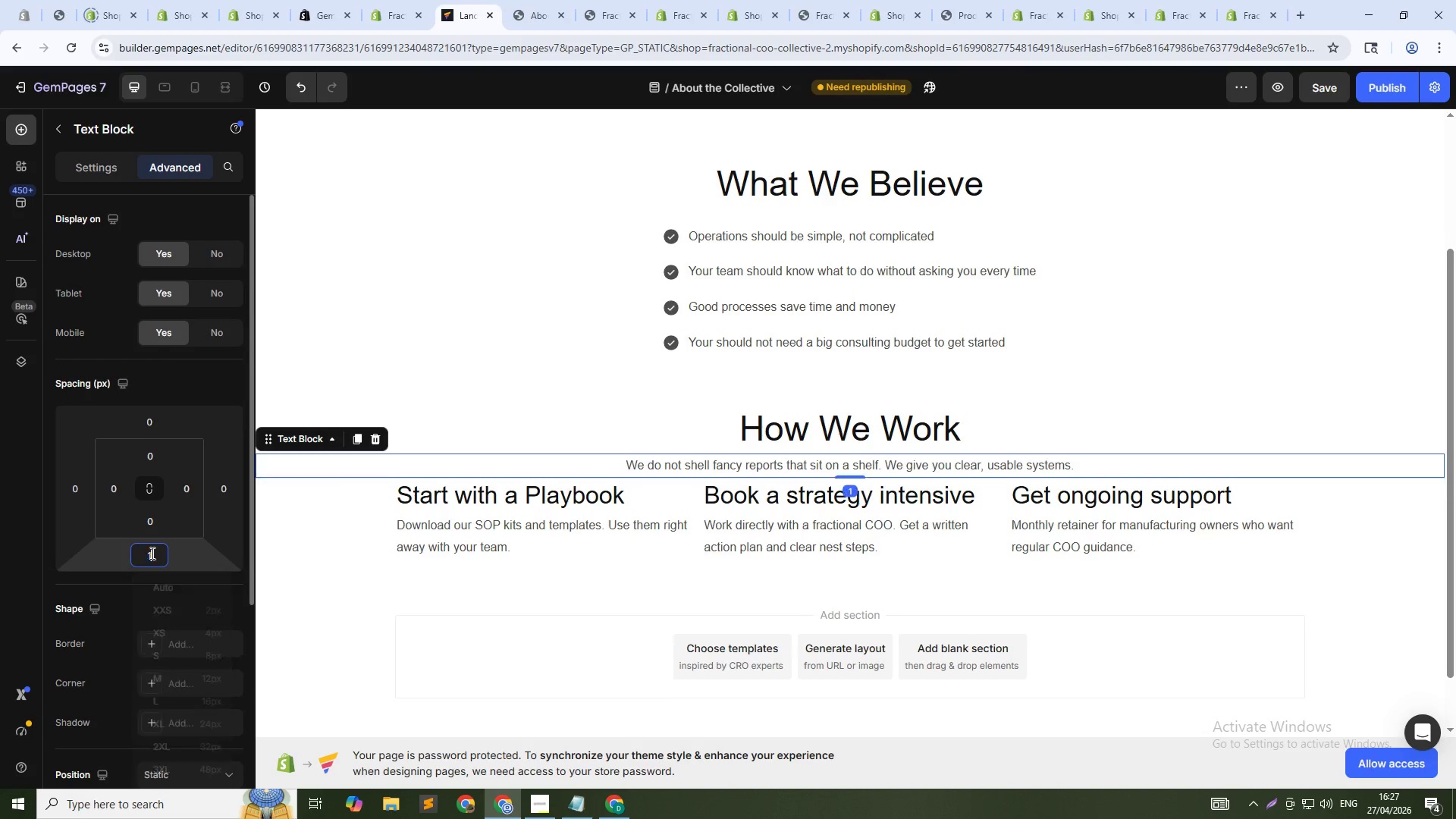 
key(Numpad8)
 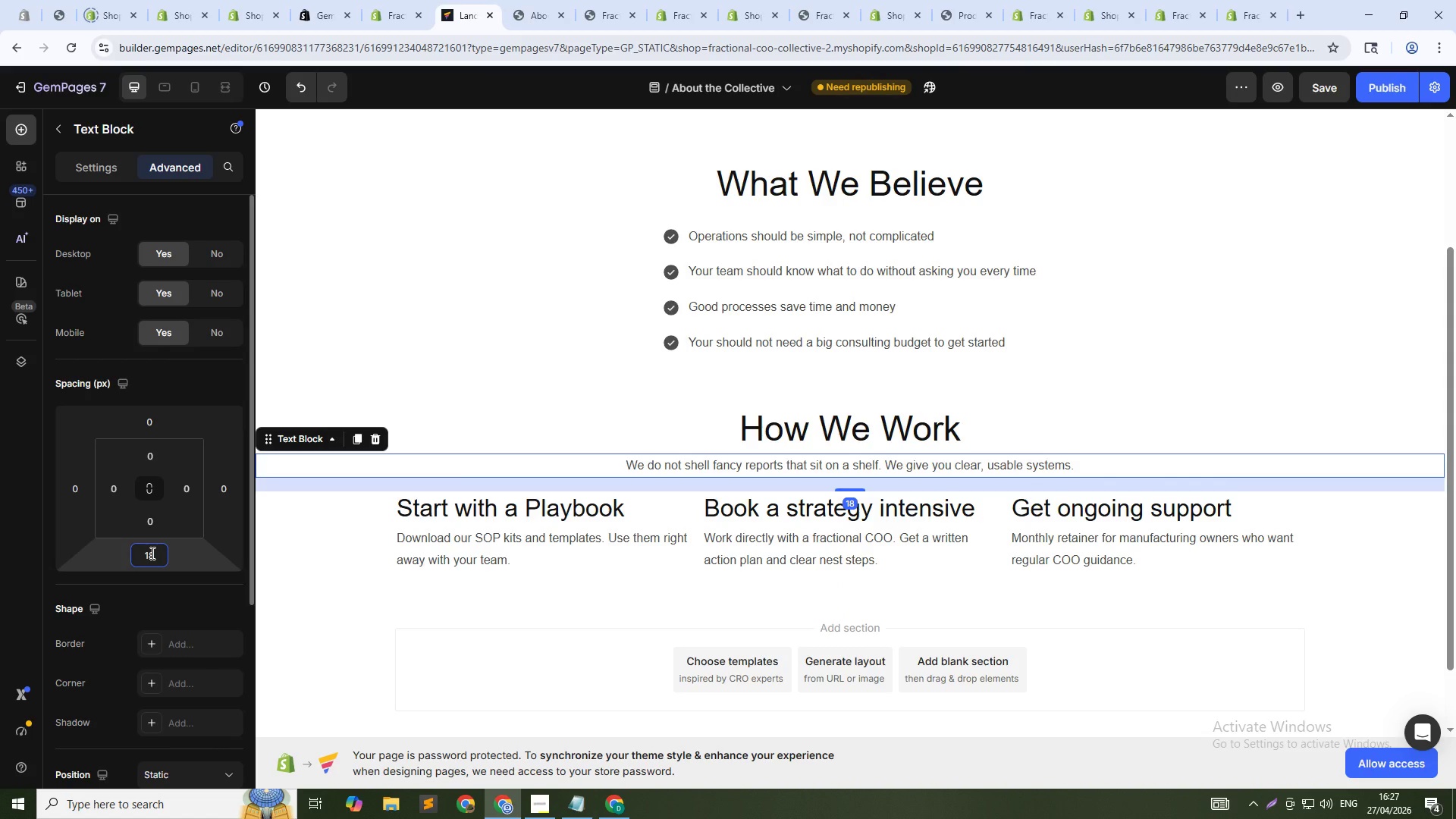 
key(NumpadEnter)
 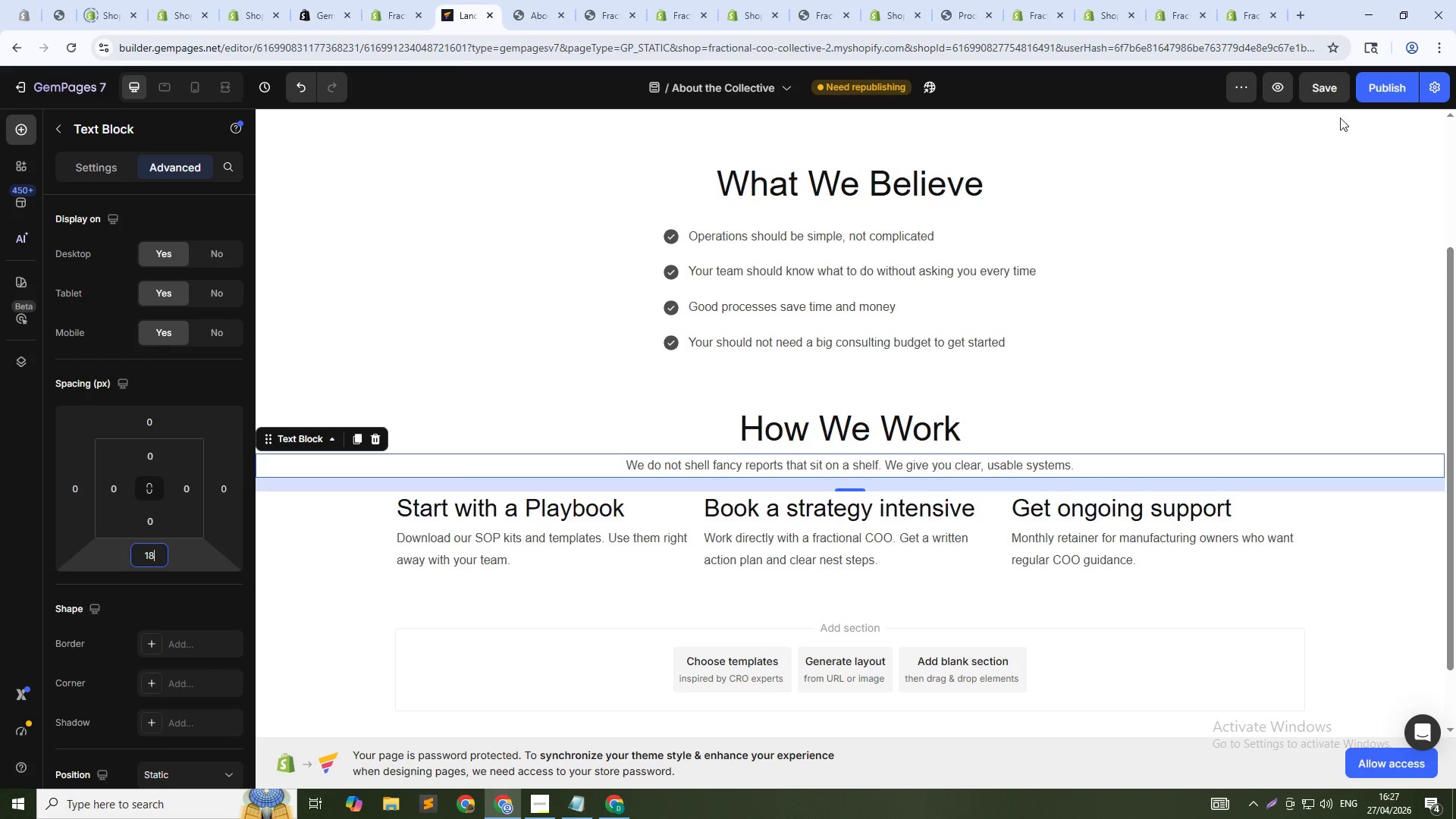 
left_click([1316, 91])
 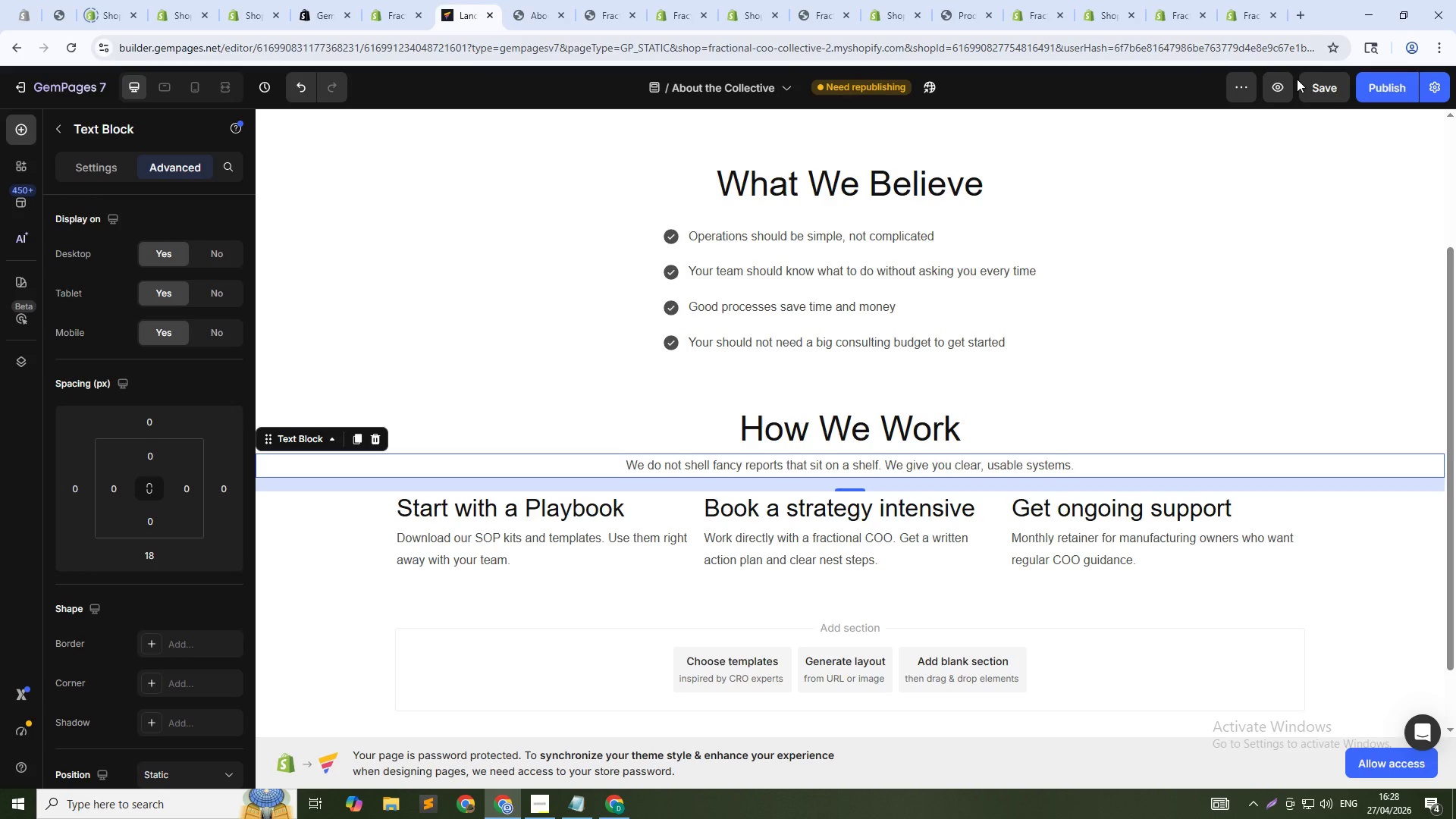 
wait(20.58)
 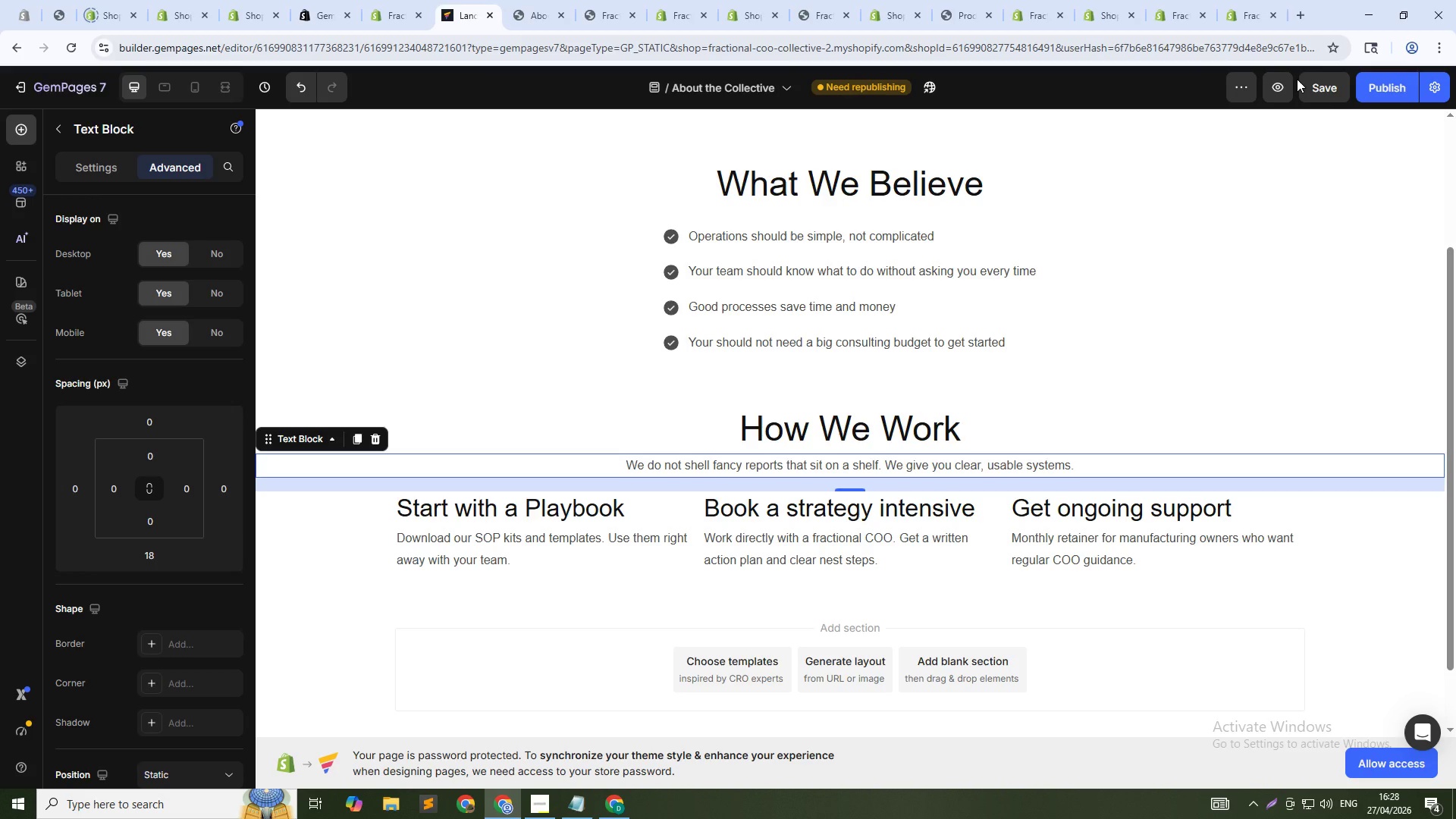 
left_click([1285, 78])
 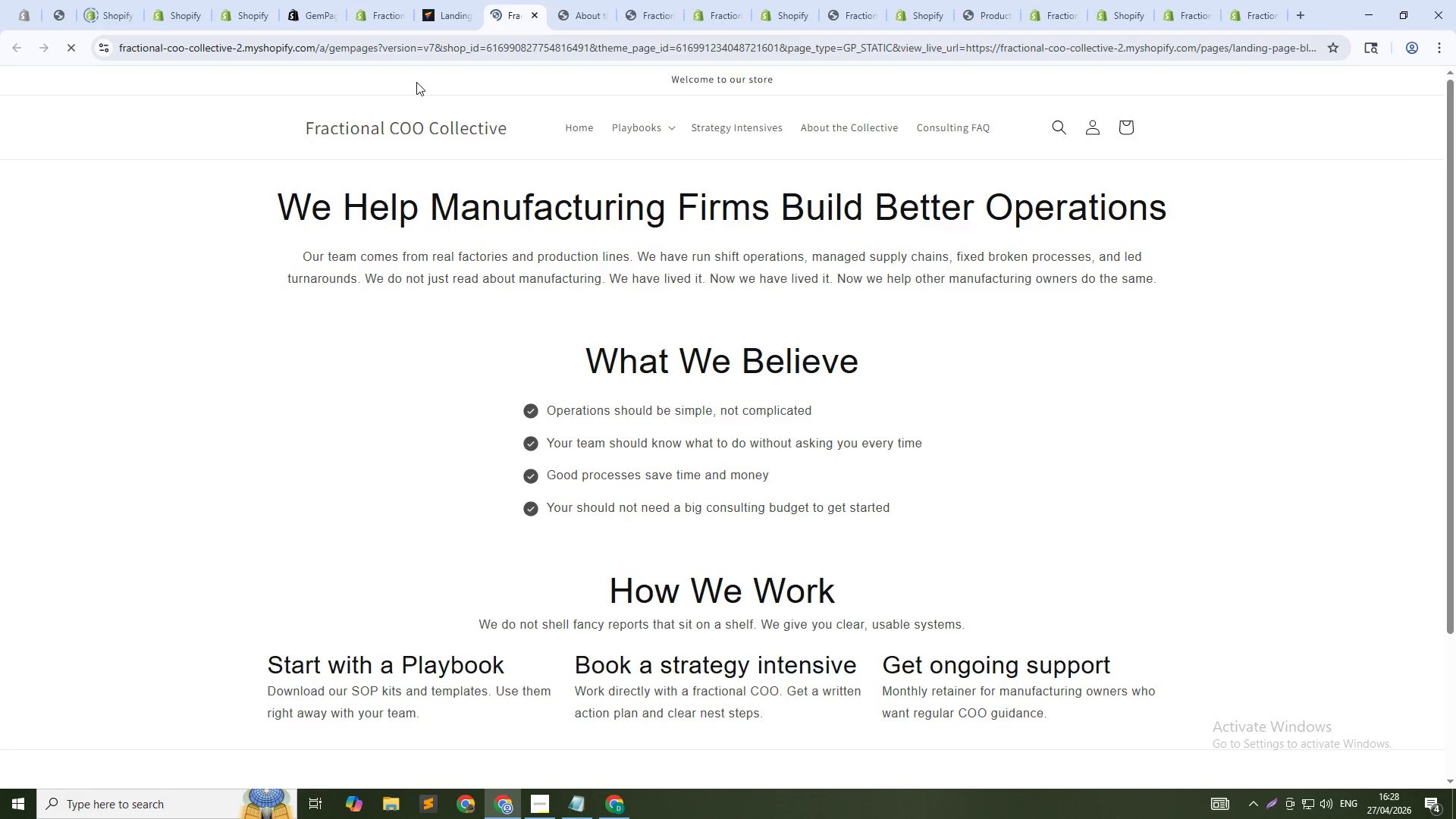 
scroll: coordinate [685, 411], scroll_direction: down, amount: 4.0
 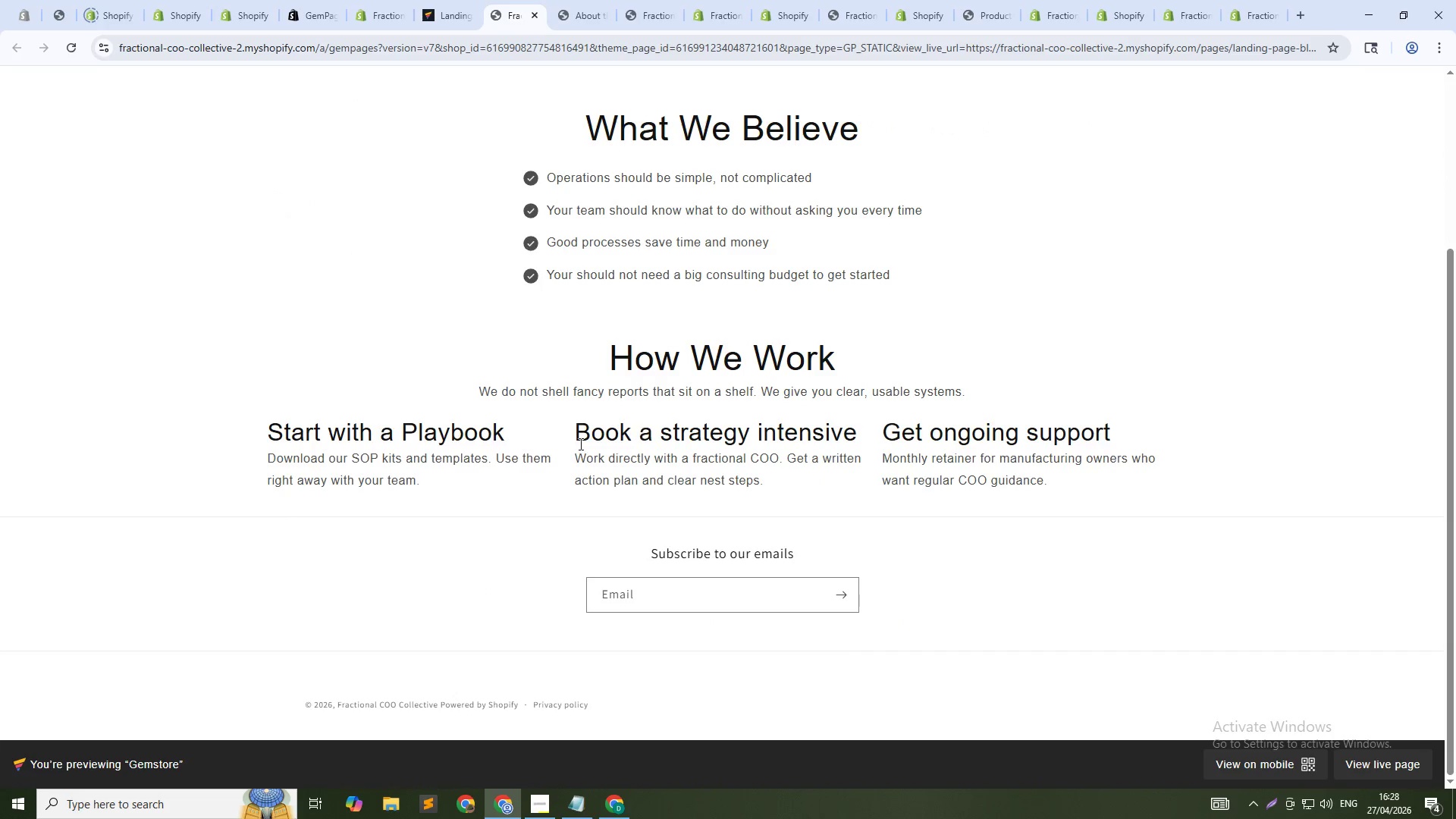 
scroll: coordinate [557, 446], scroll_direction: up, amount: 3.0
 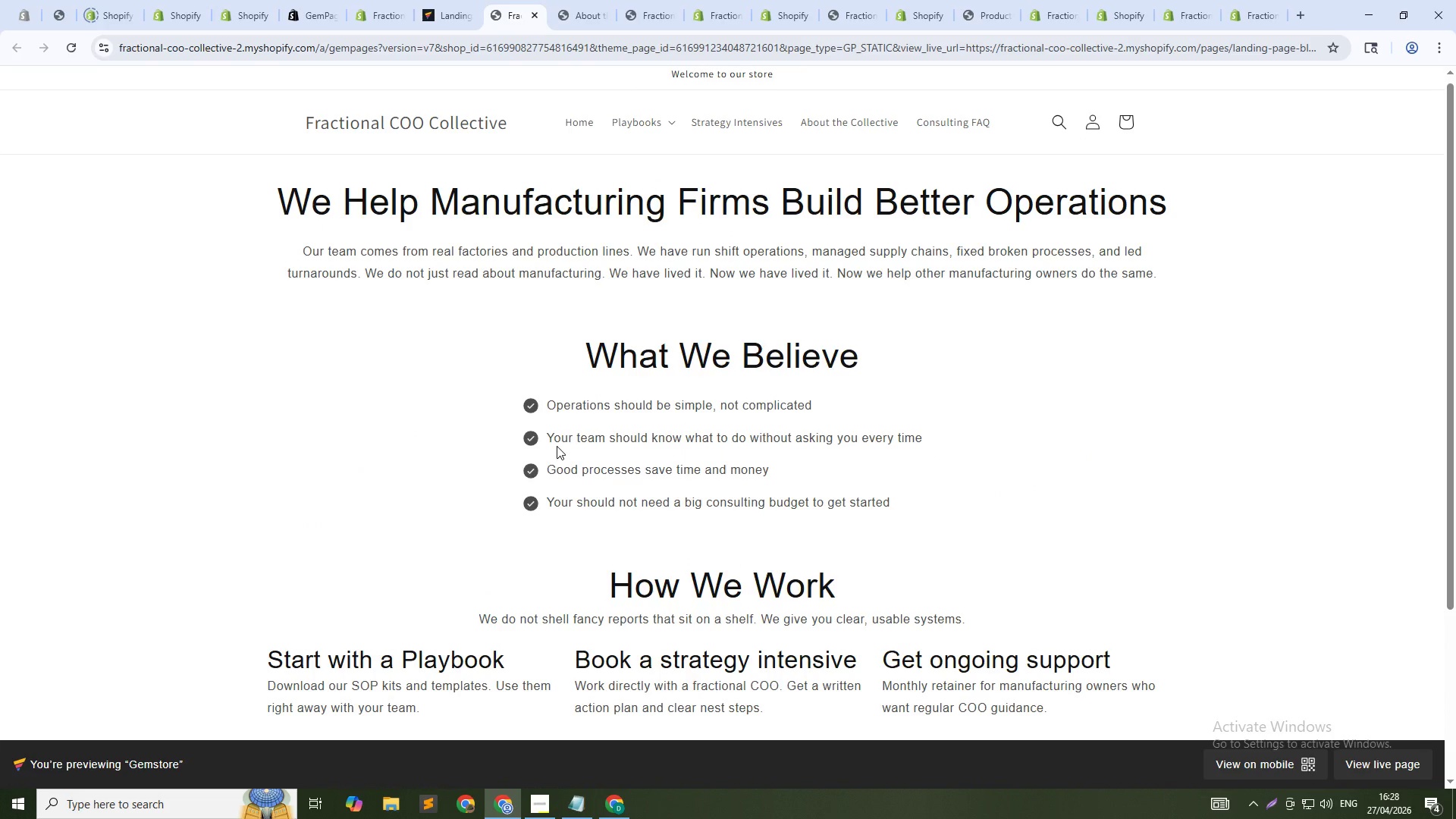 
scroll: coordinate [557, 446], scroll_direction: down, amount: 1.0
 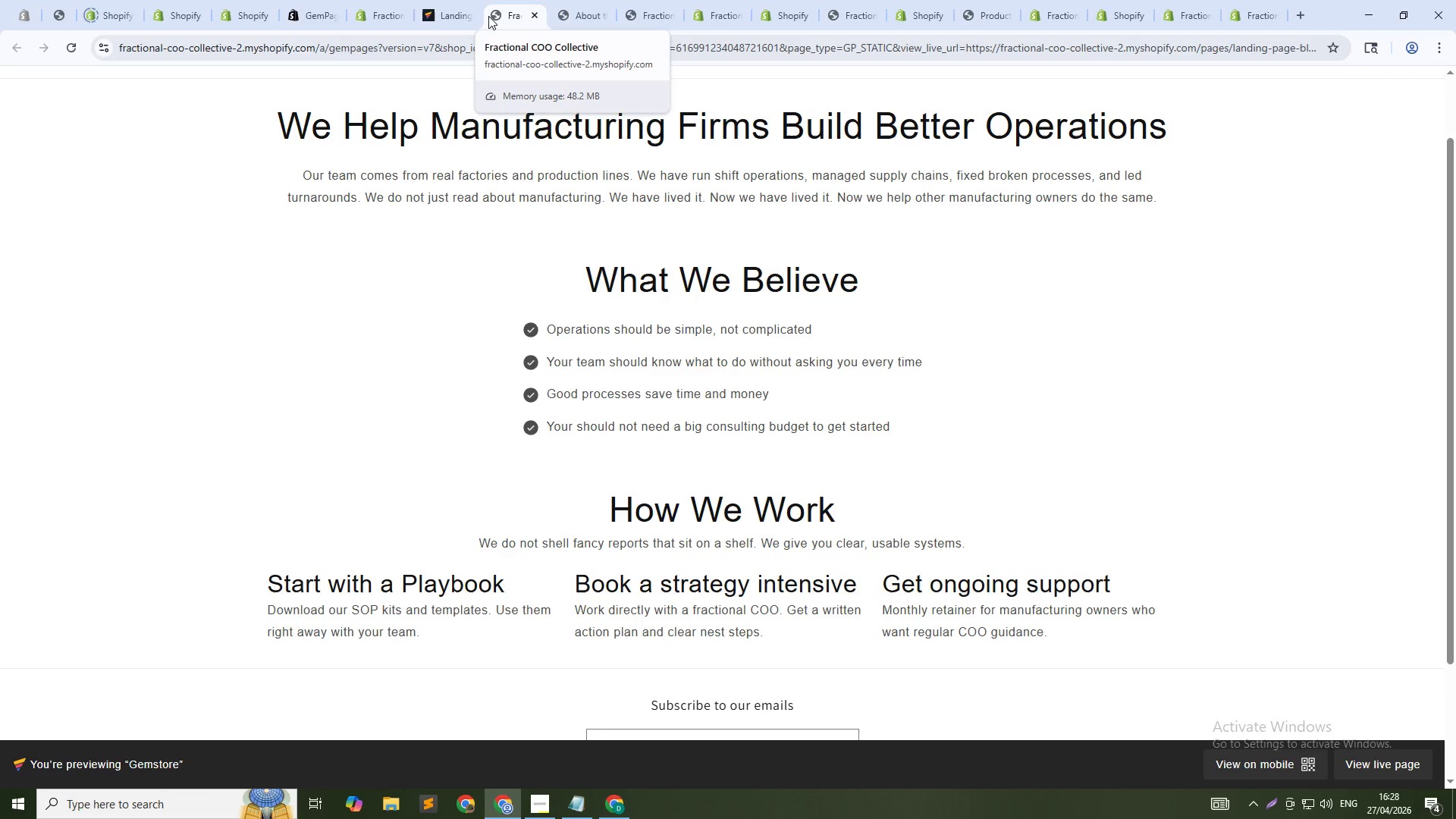 
wait(20.41)
 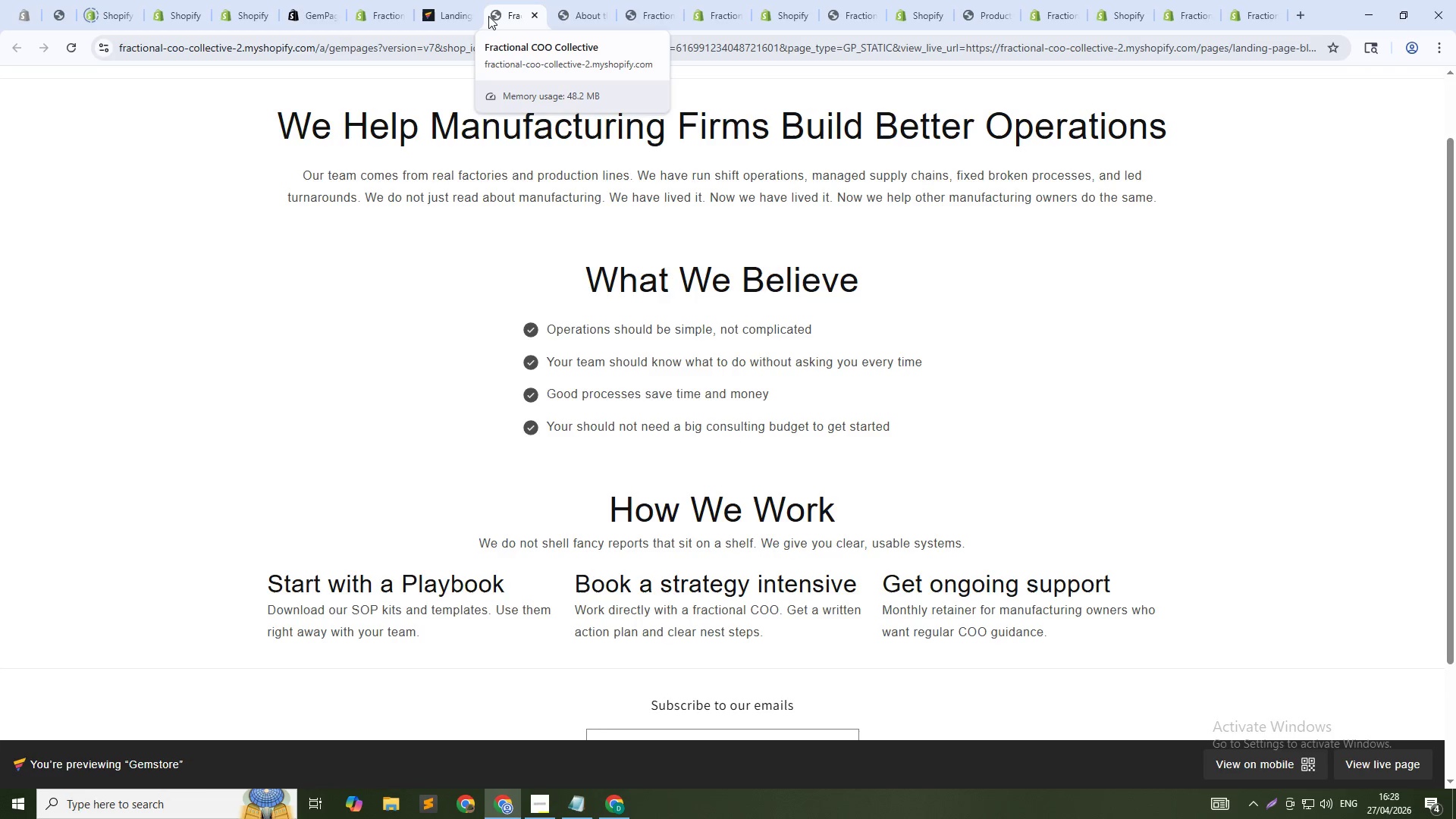 
left_click([455, 0])
 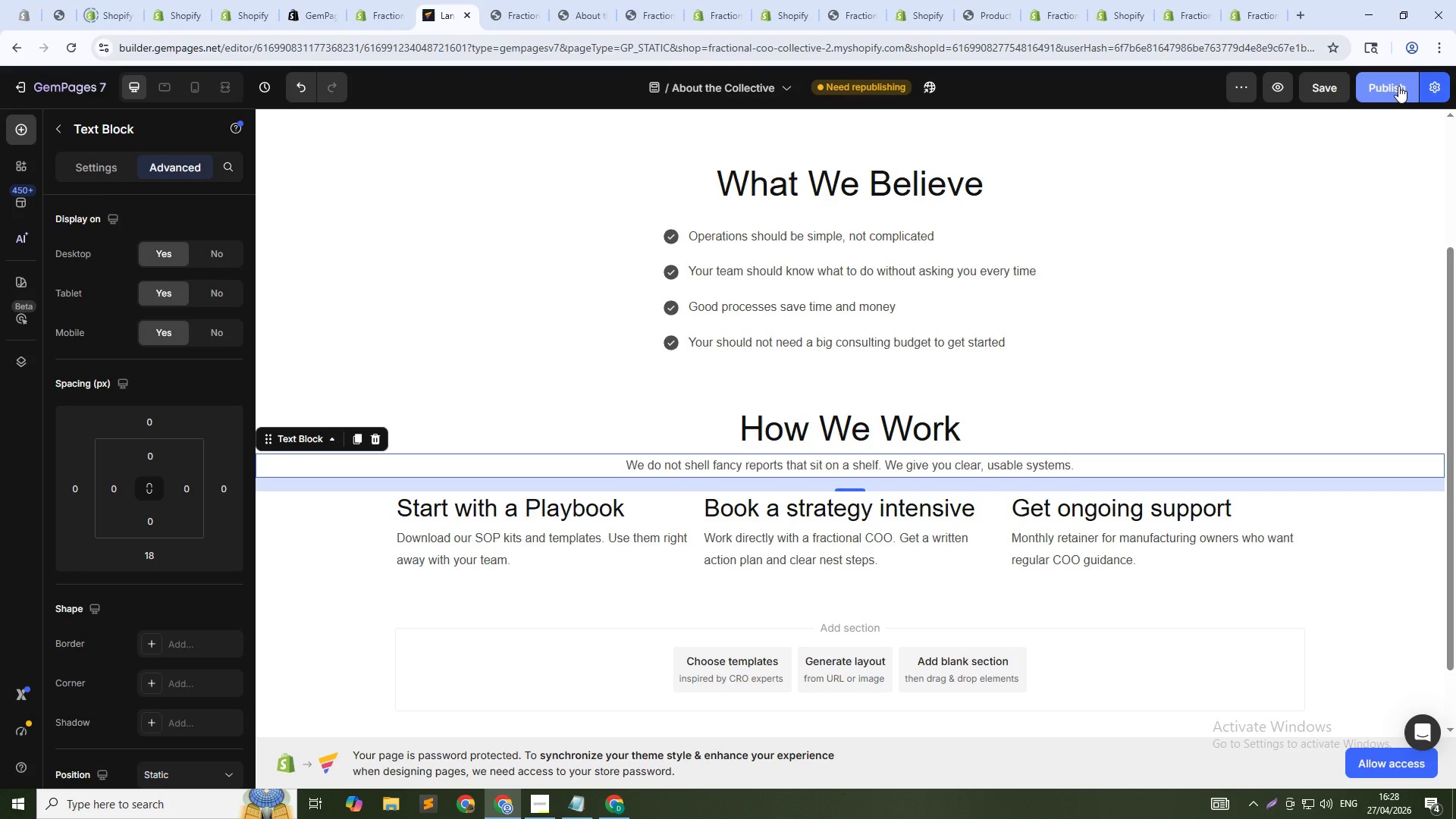 
left_click([1398, 86])
 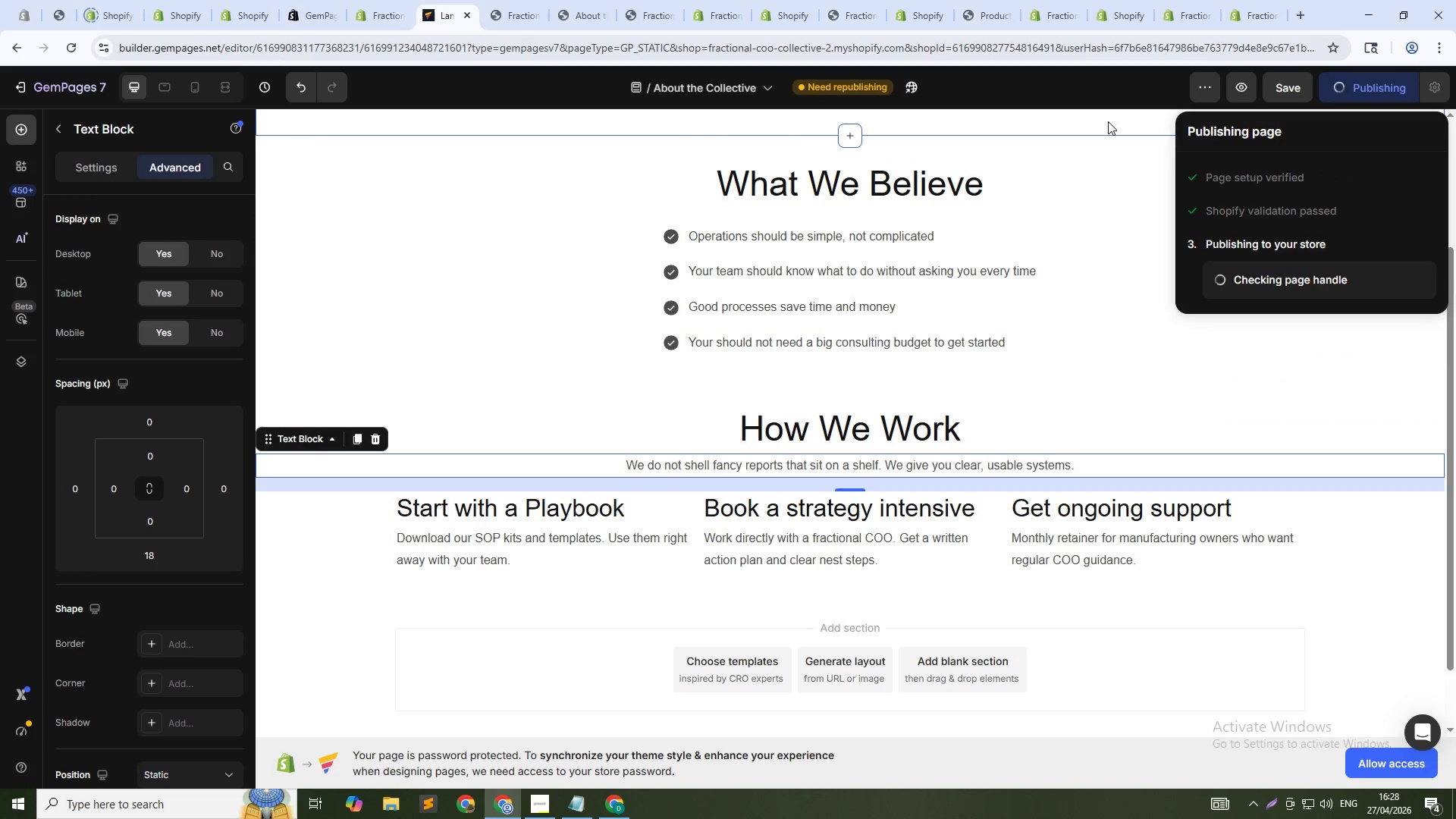 
wait(11.55)
 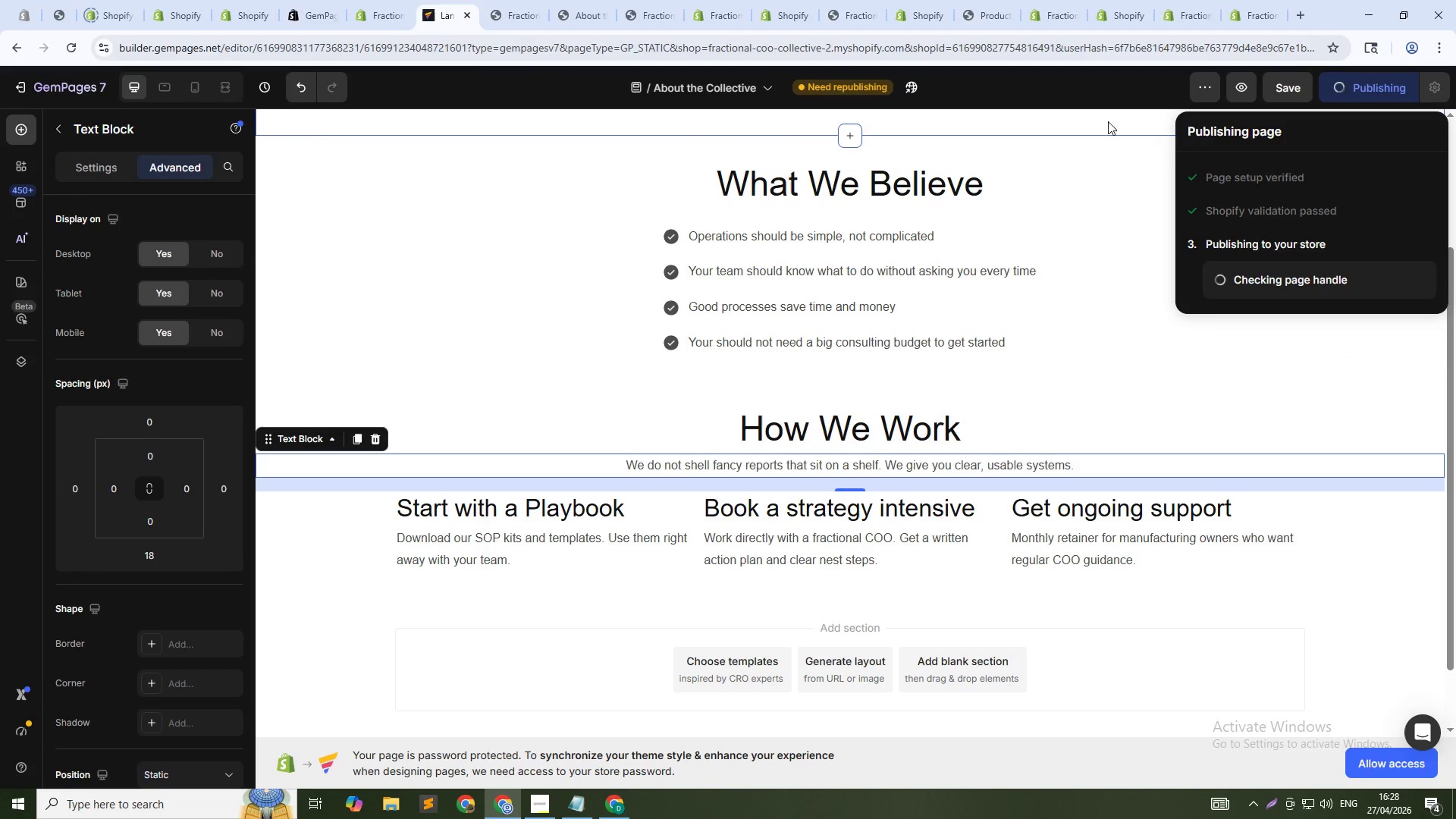 
left_click([1427, 126])
 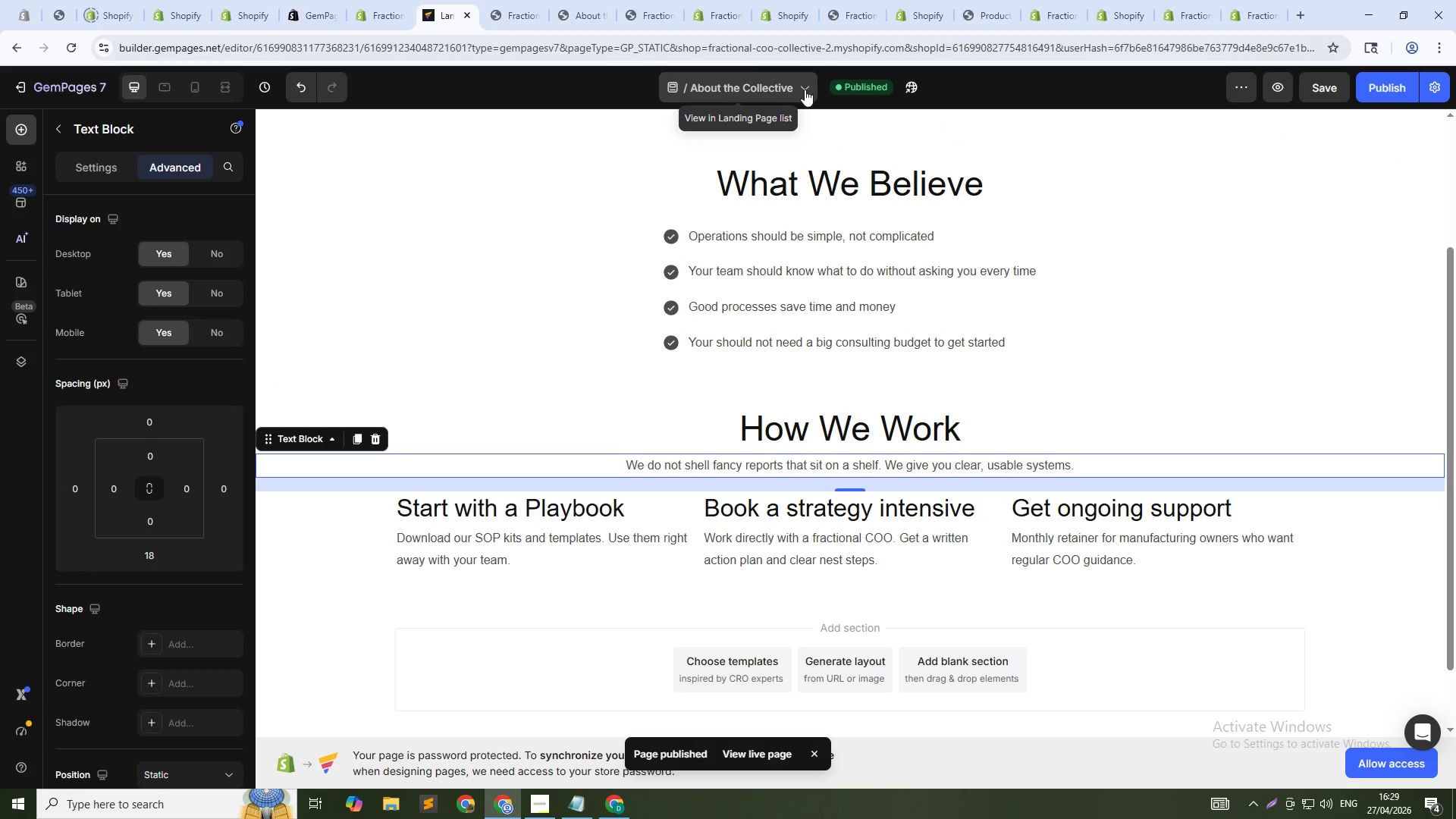 
left_click([805, 89])
 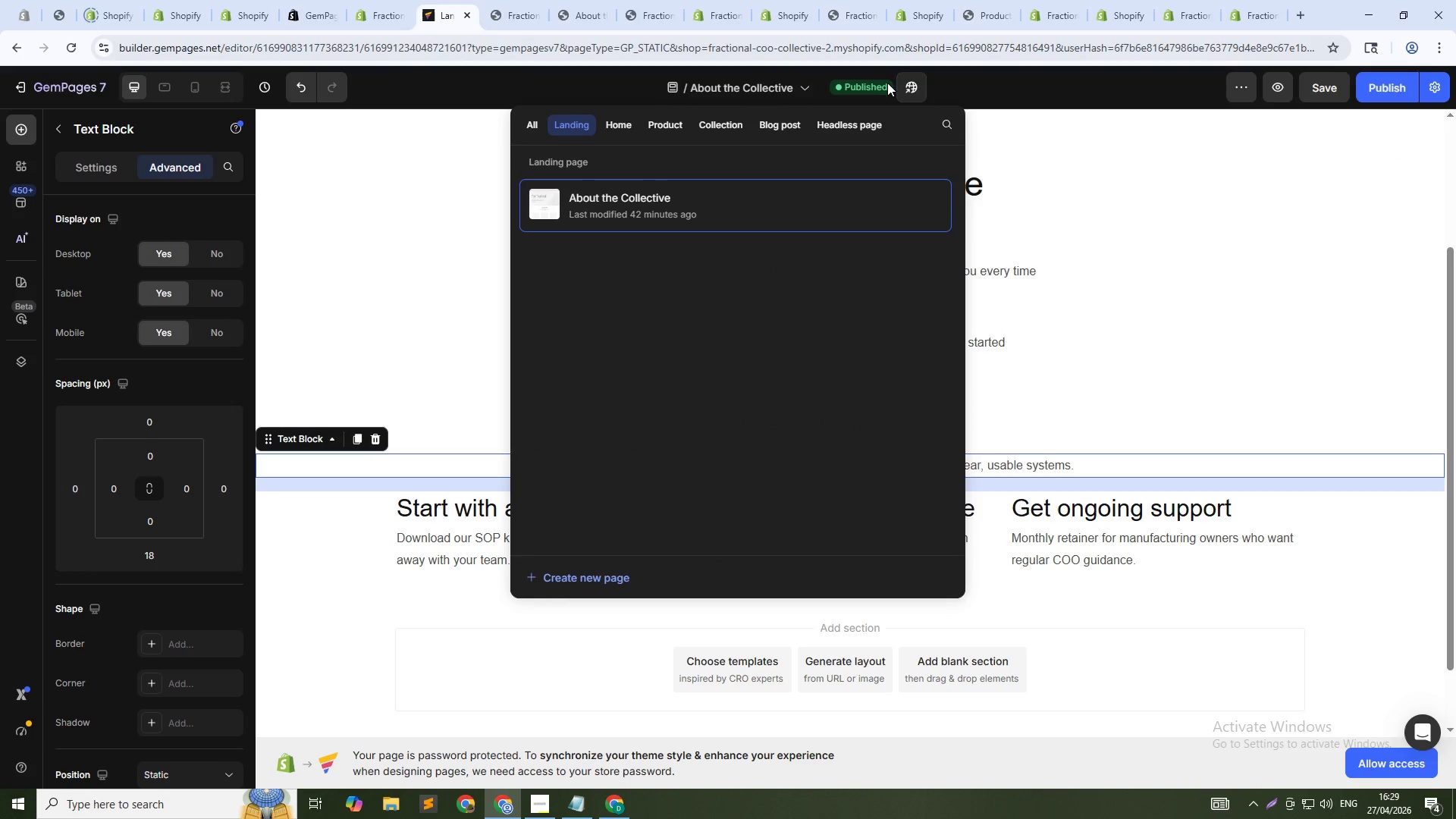 
right_click([871, 80])
 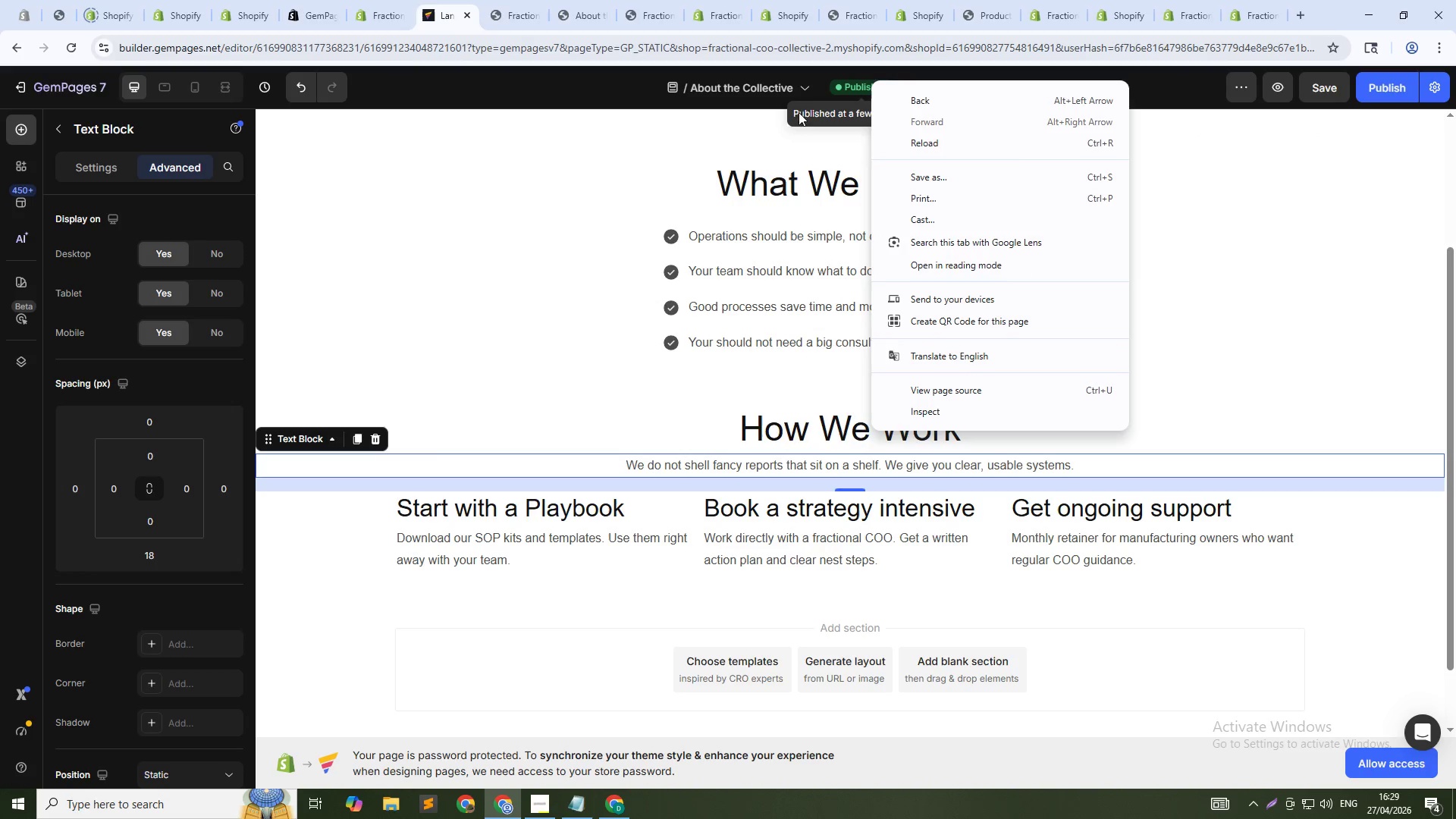 
left_click([663, 115])
 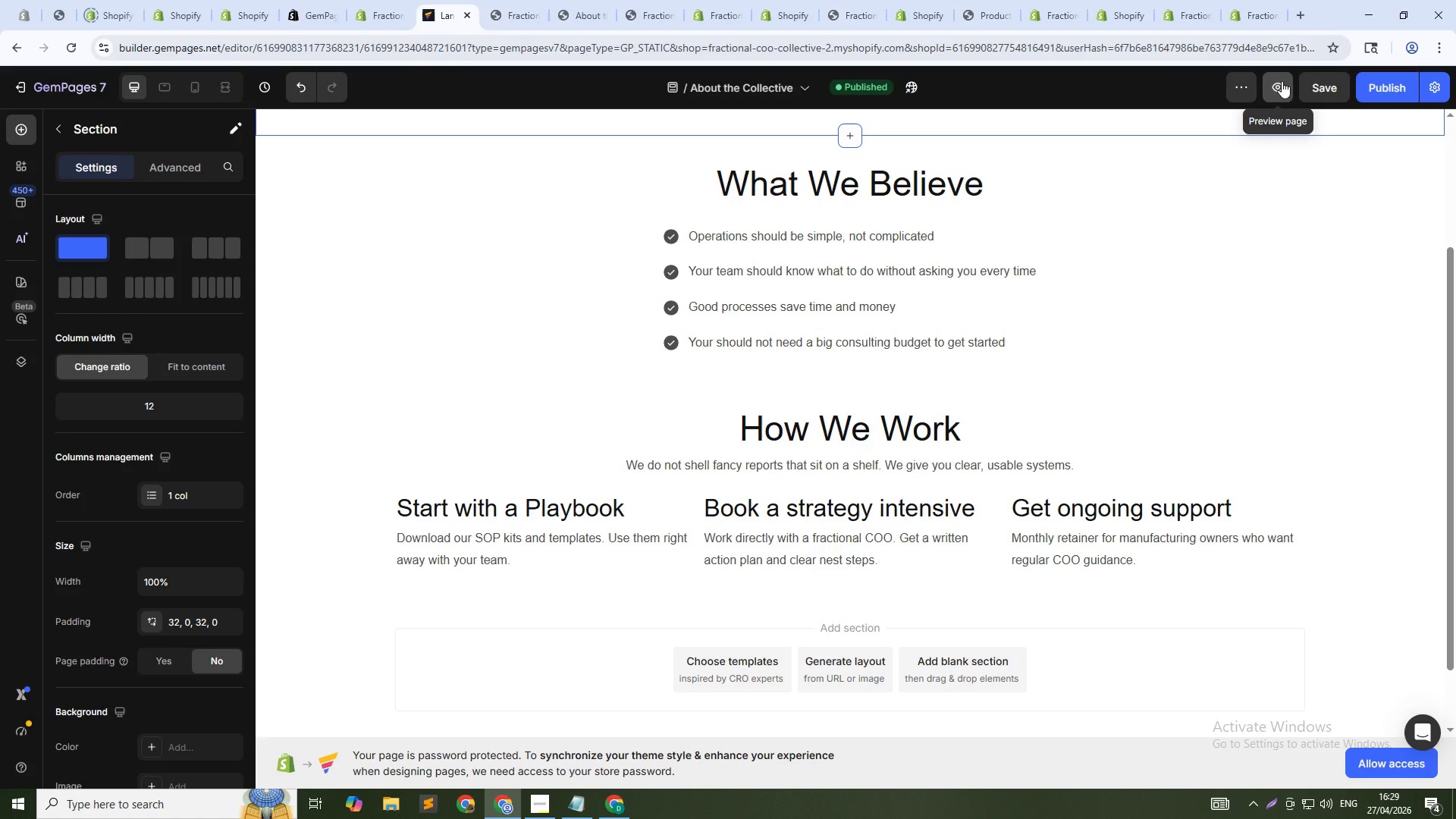 
right_click([1281, 83])
 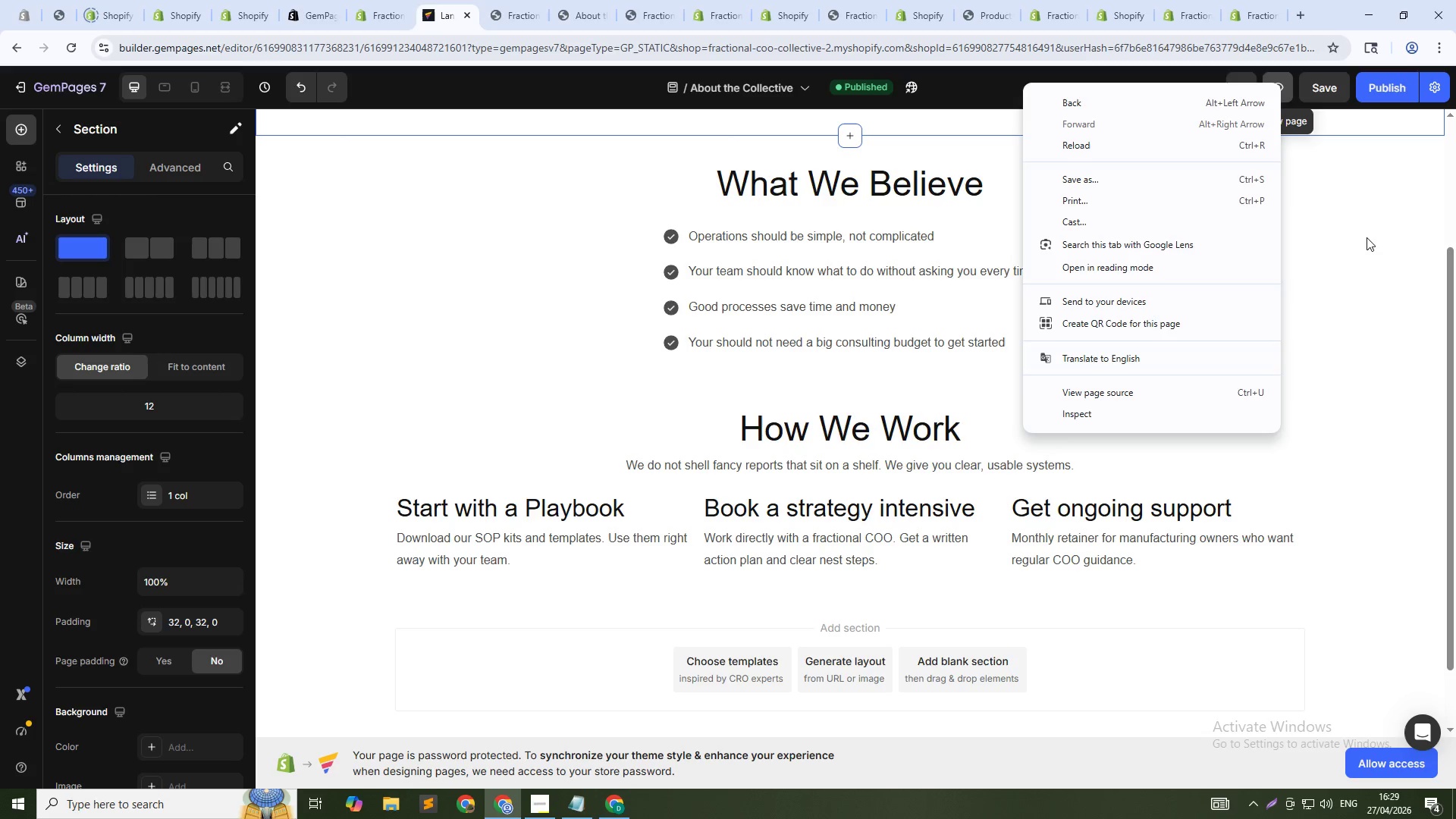 
left_click([1370, 255])
 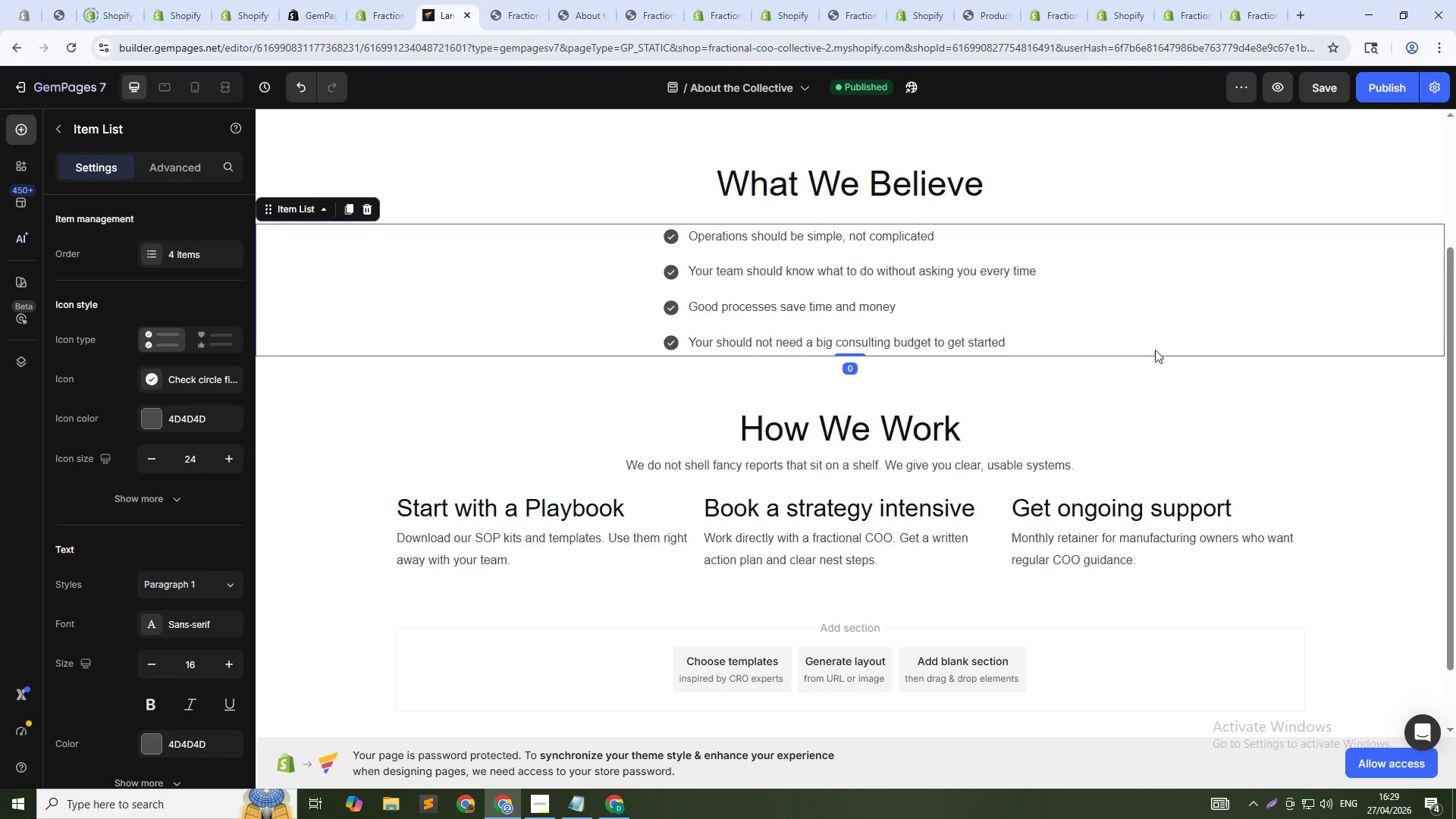 
scroll: coordinate [1004, 388], scroll_direction: down, amount: 2.0
 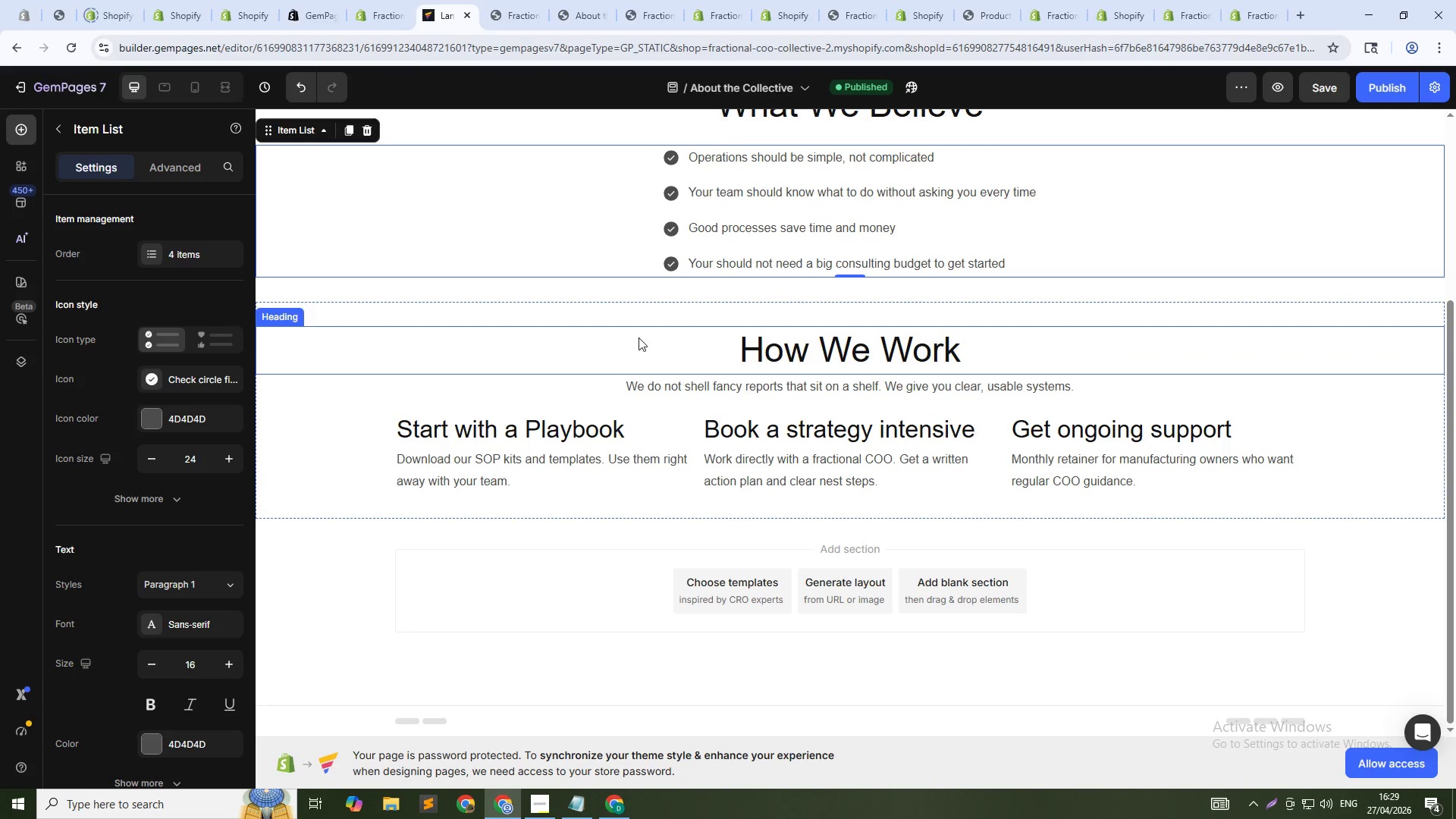 
wait(8.53)
 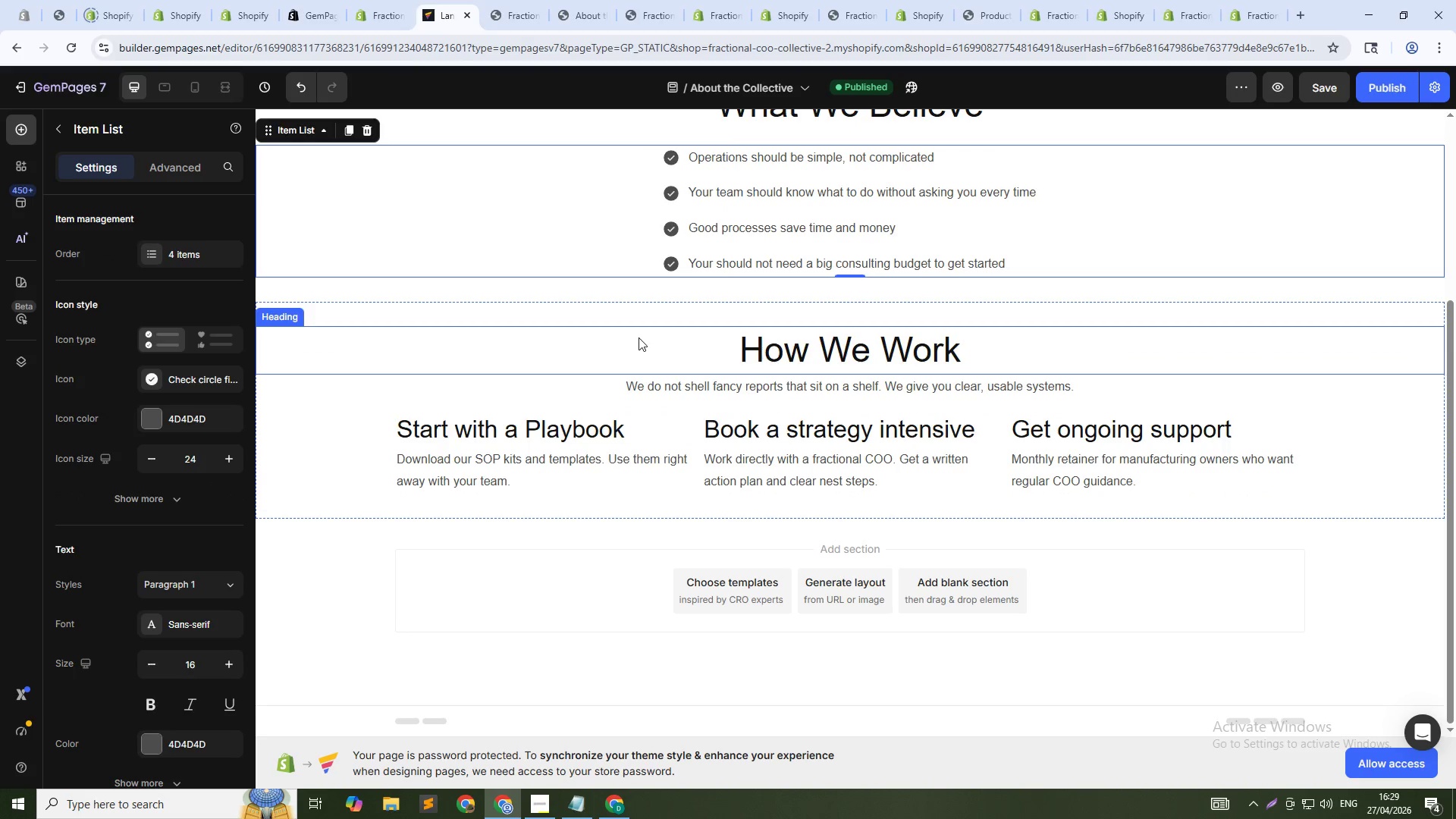 
left_click([777, 80])
 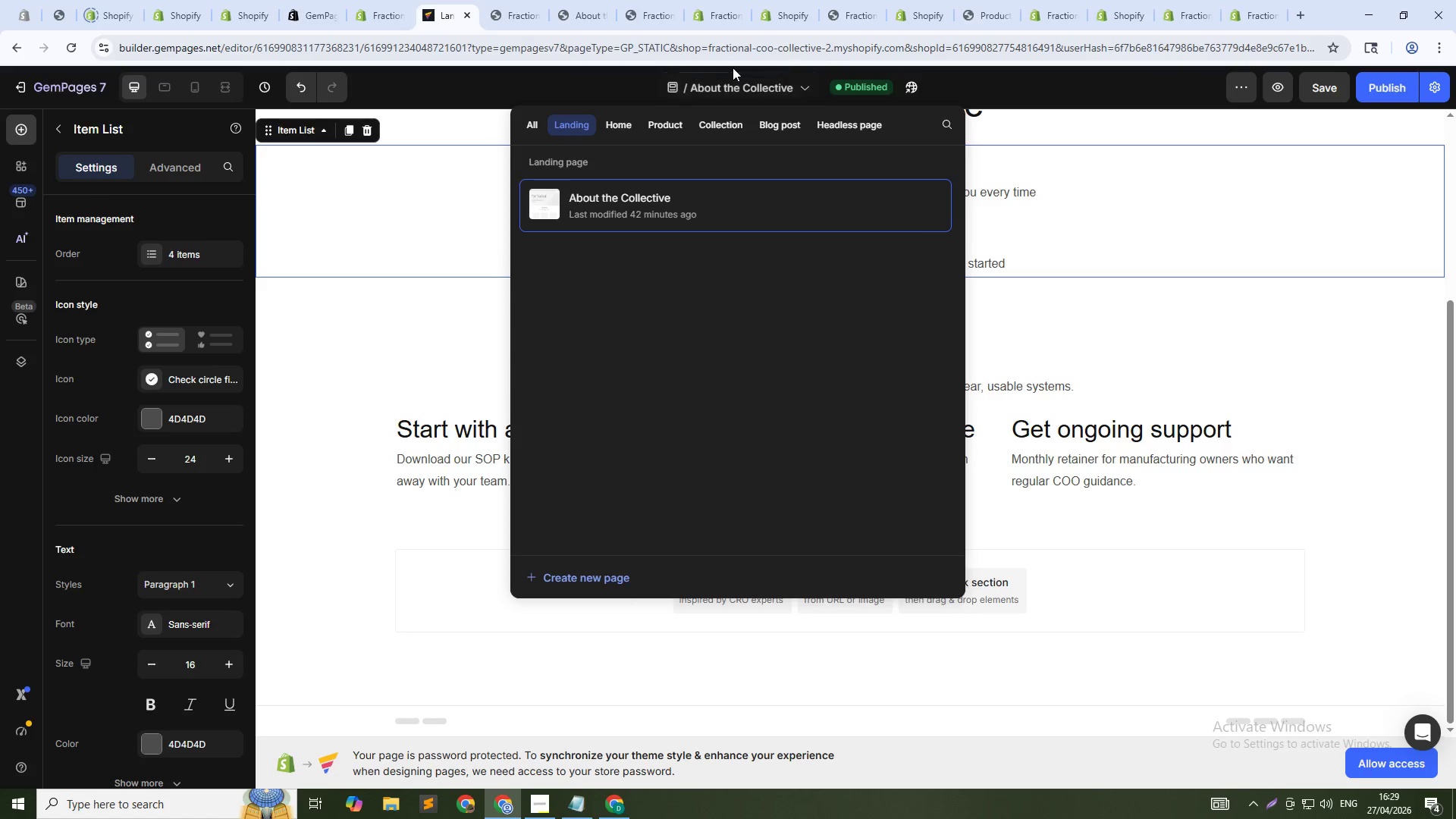 
key(Alt+AltLeft)
 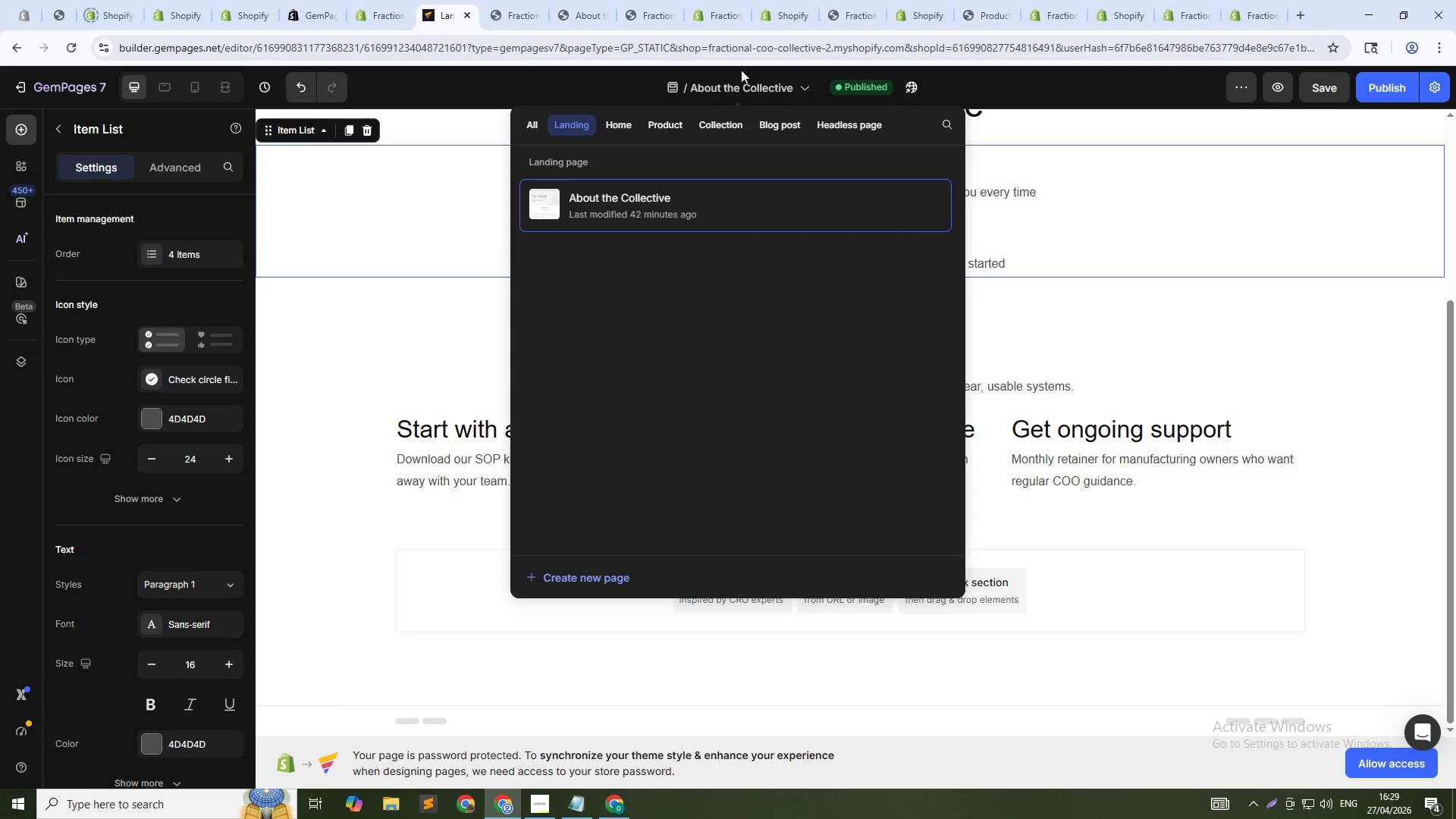 
key(Alt+Tab)